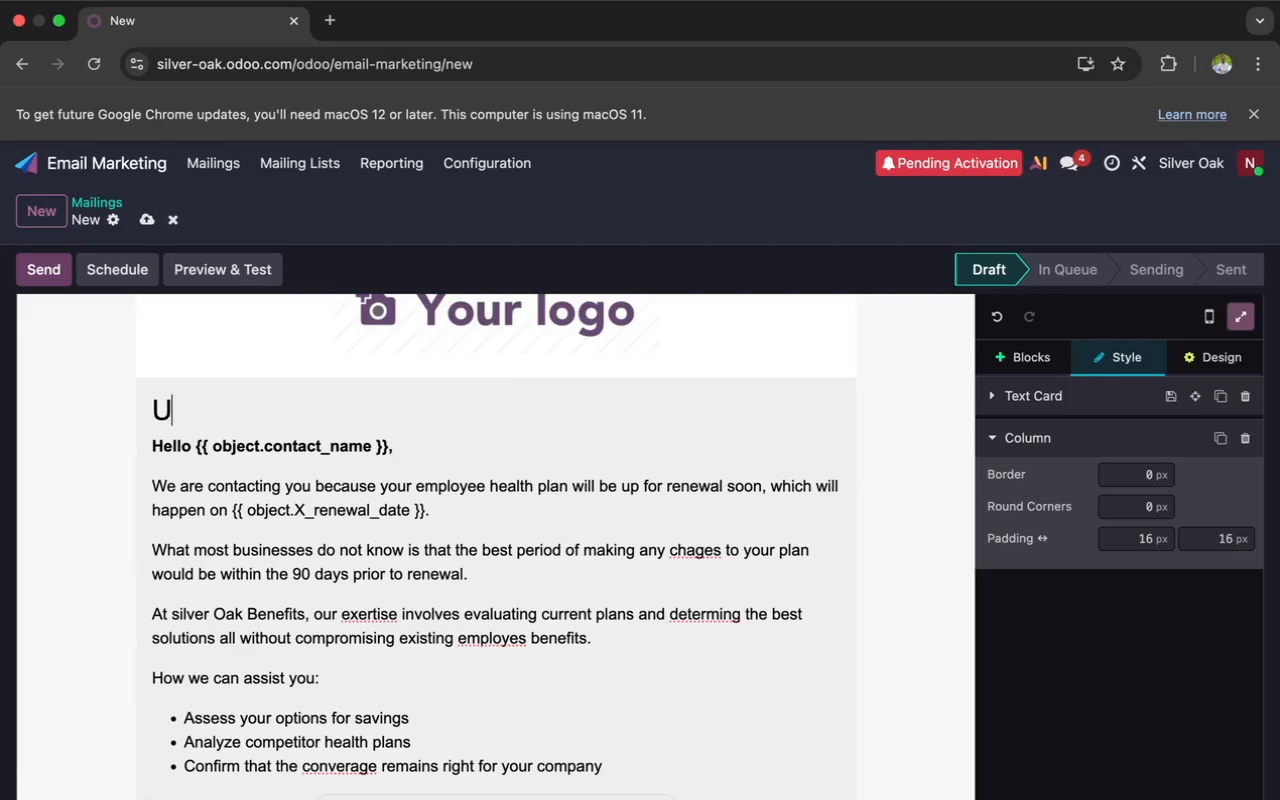 
key(Backspace)
 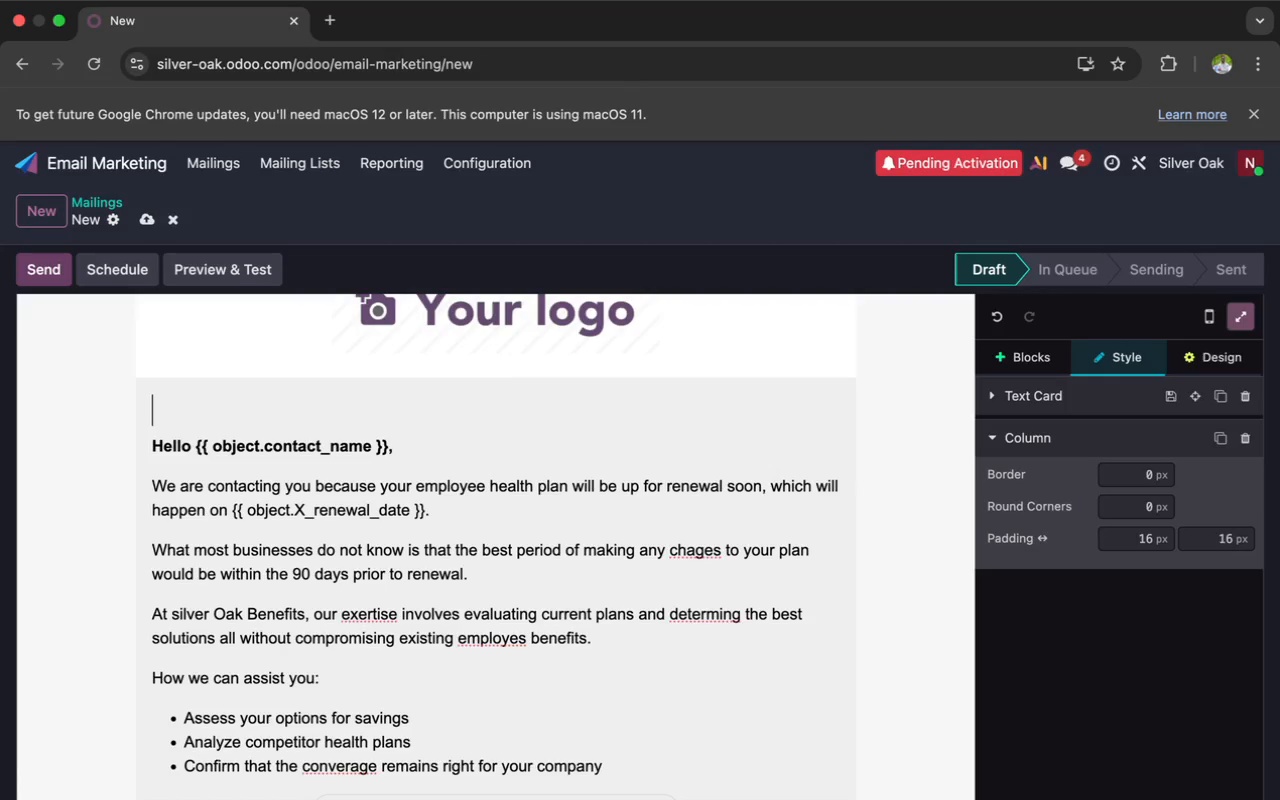 
key(Backspace)
 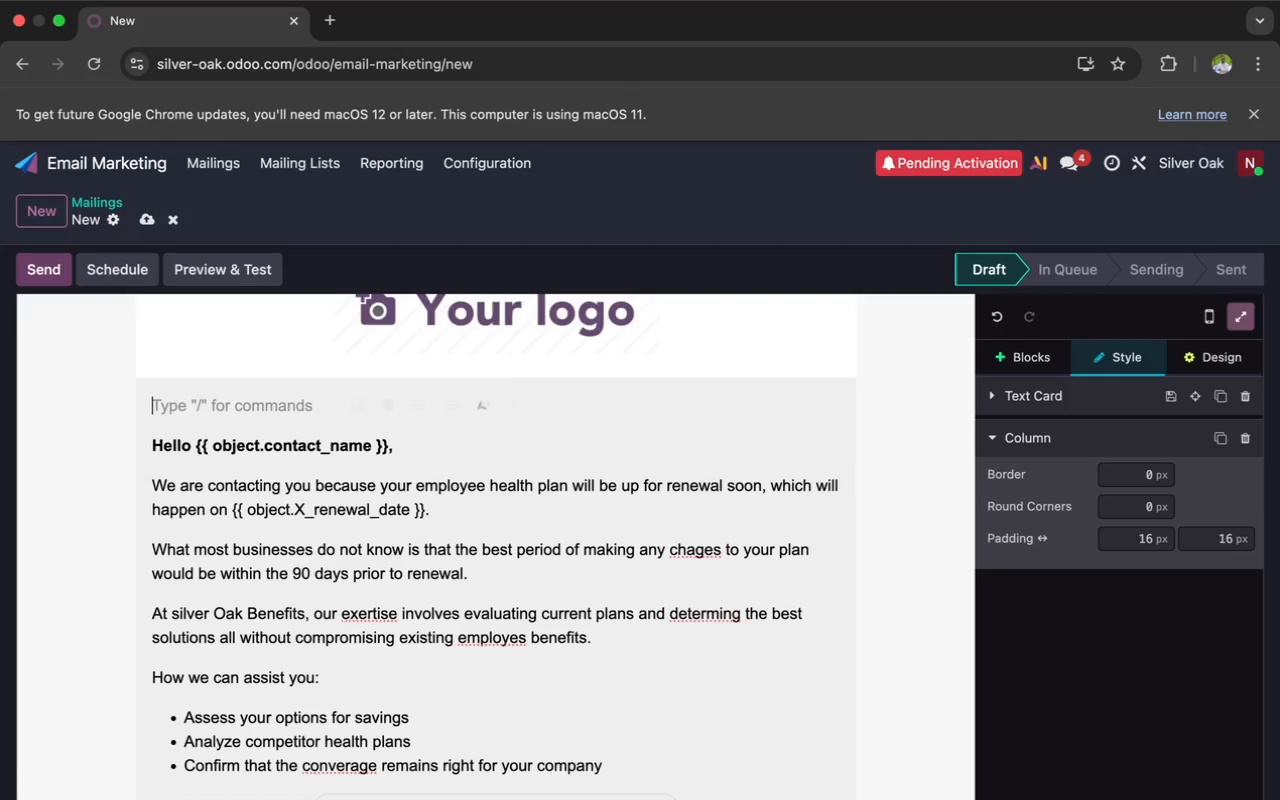 
key(Backspace)
 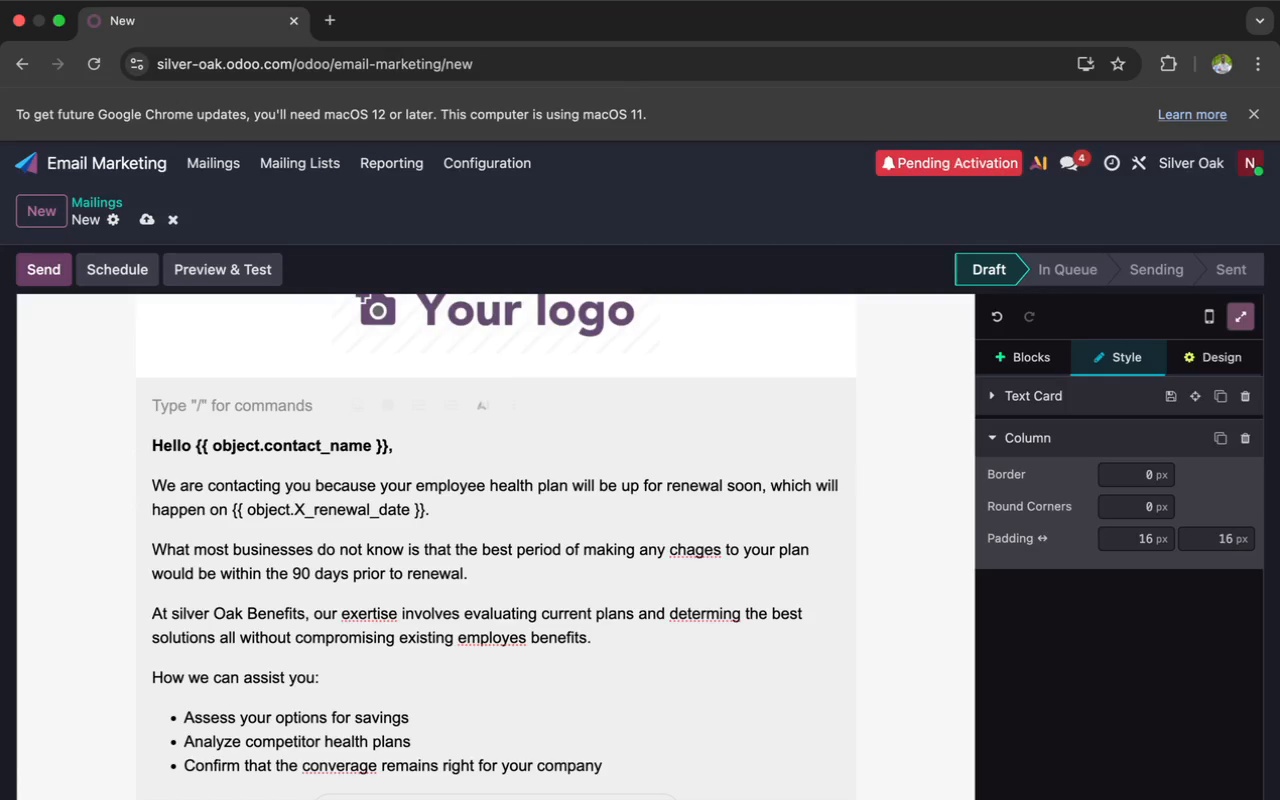 
wait(60.69)
 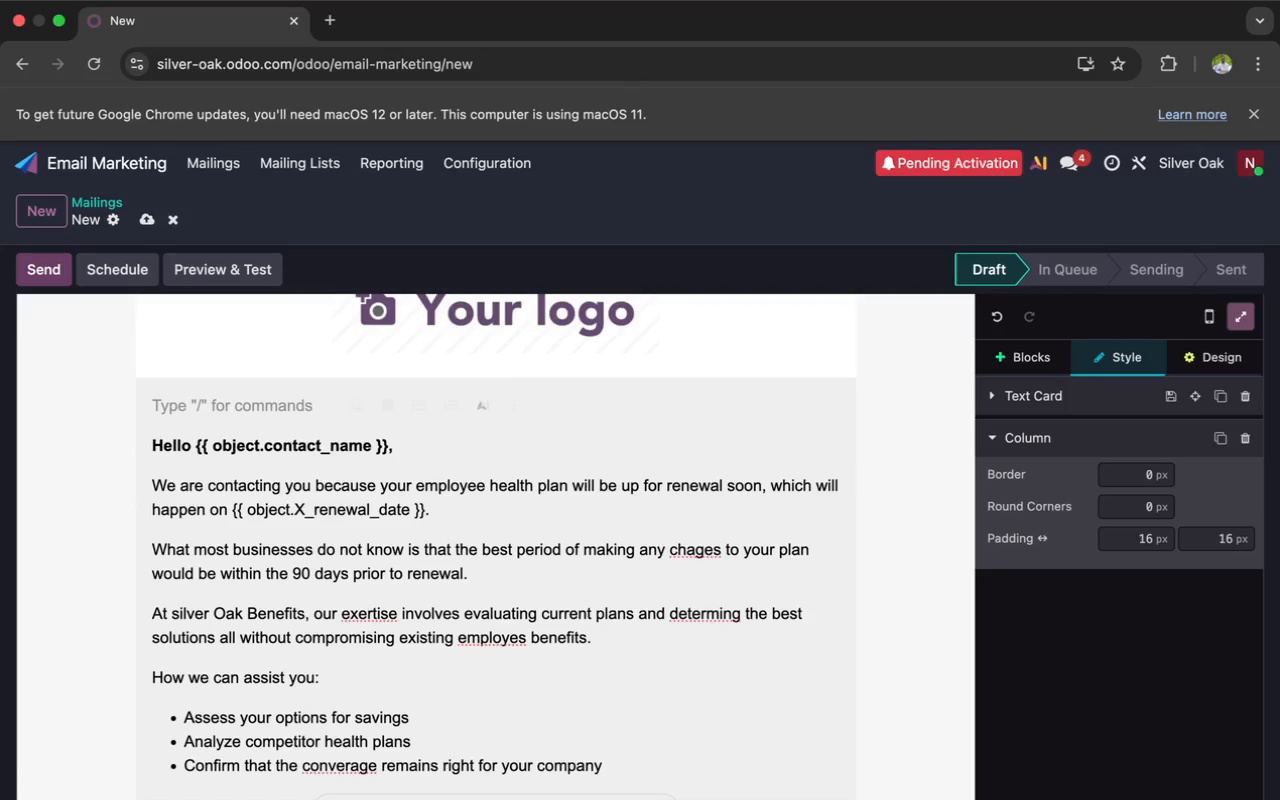 
left_click([151, 442])
 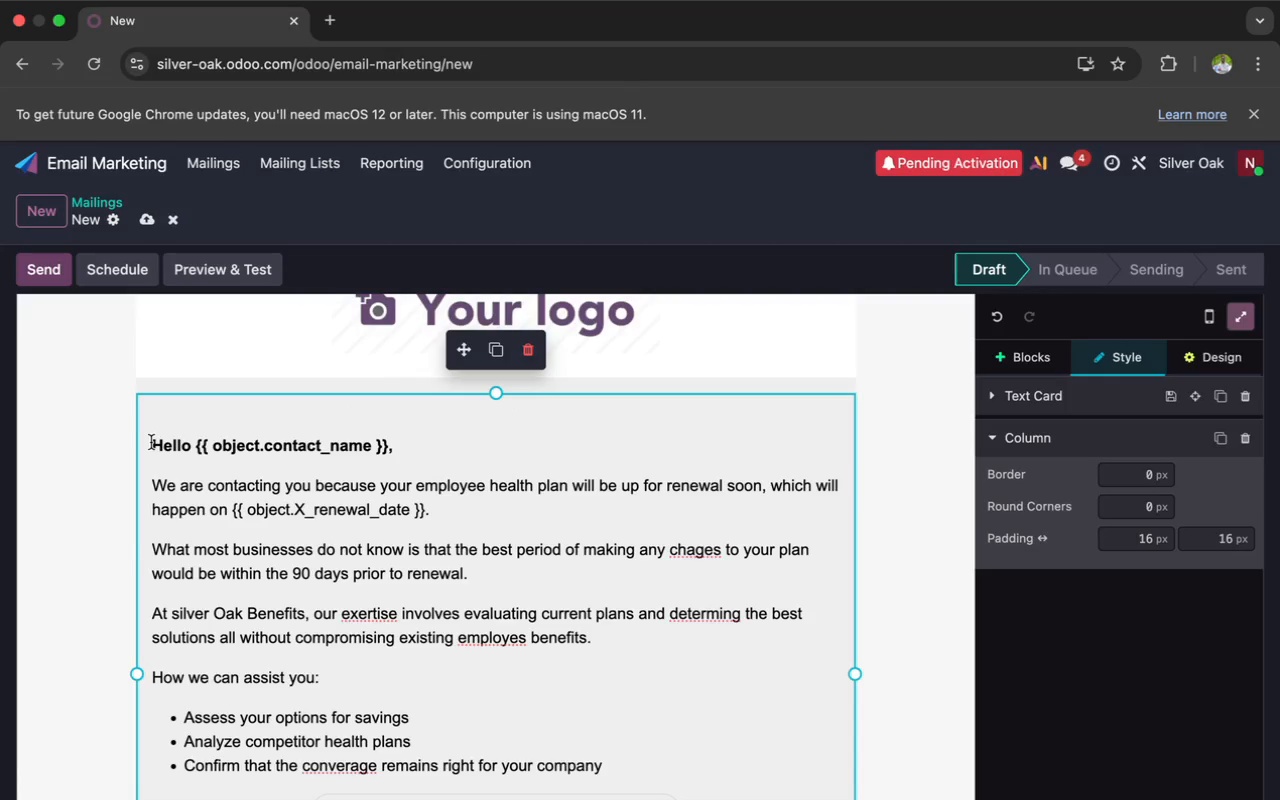 
key(Backspace)
 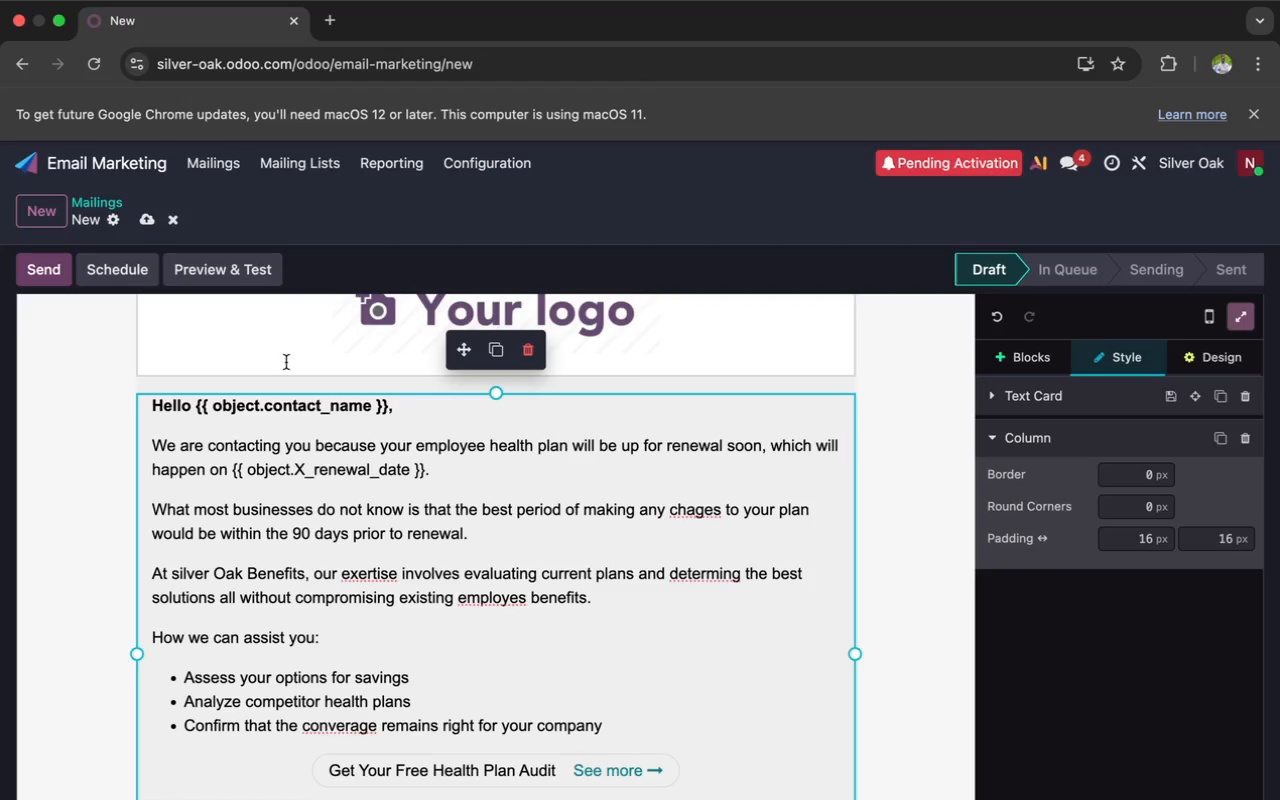 
wait(13.89)
 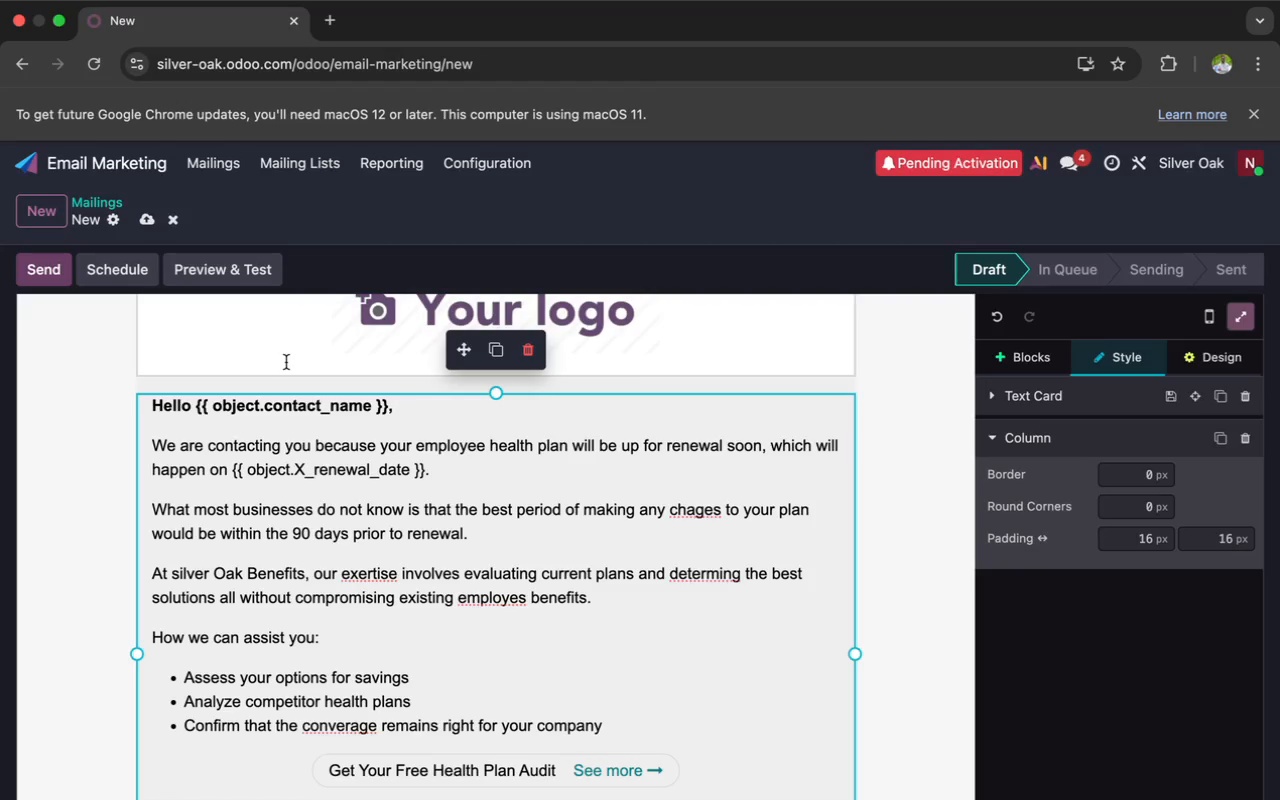 
left_click([290, 343])
 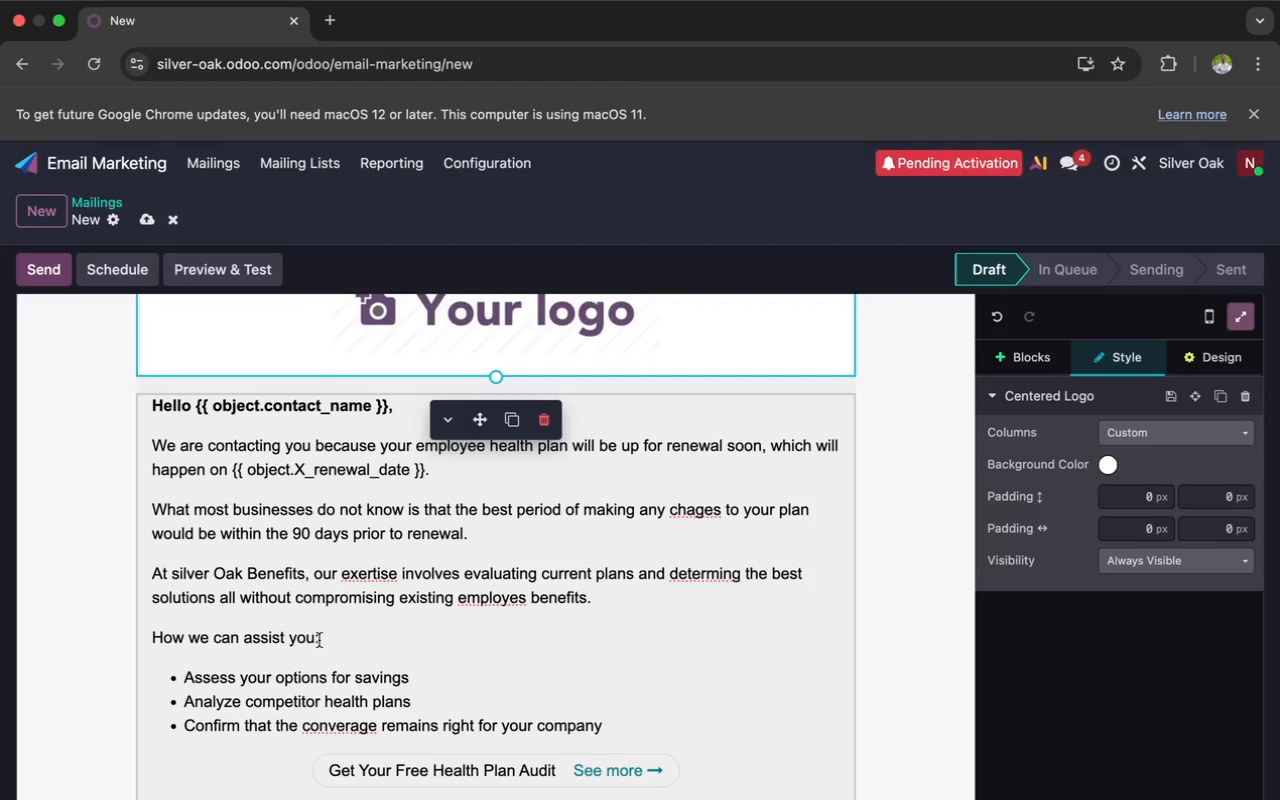 
wait(16.56)
 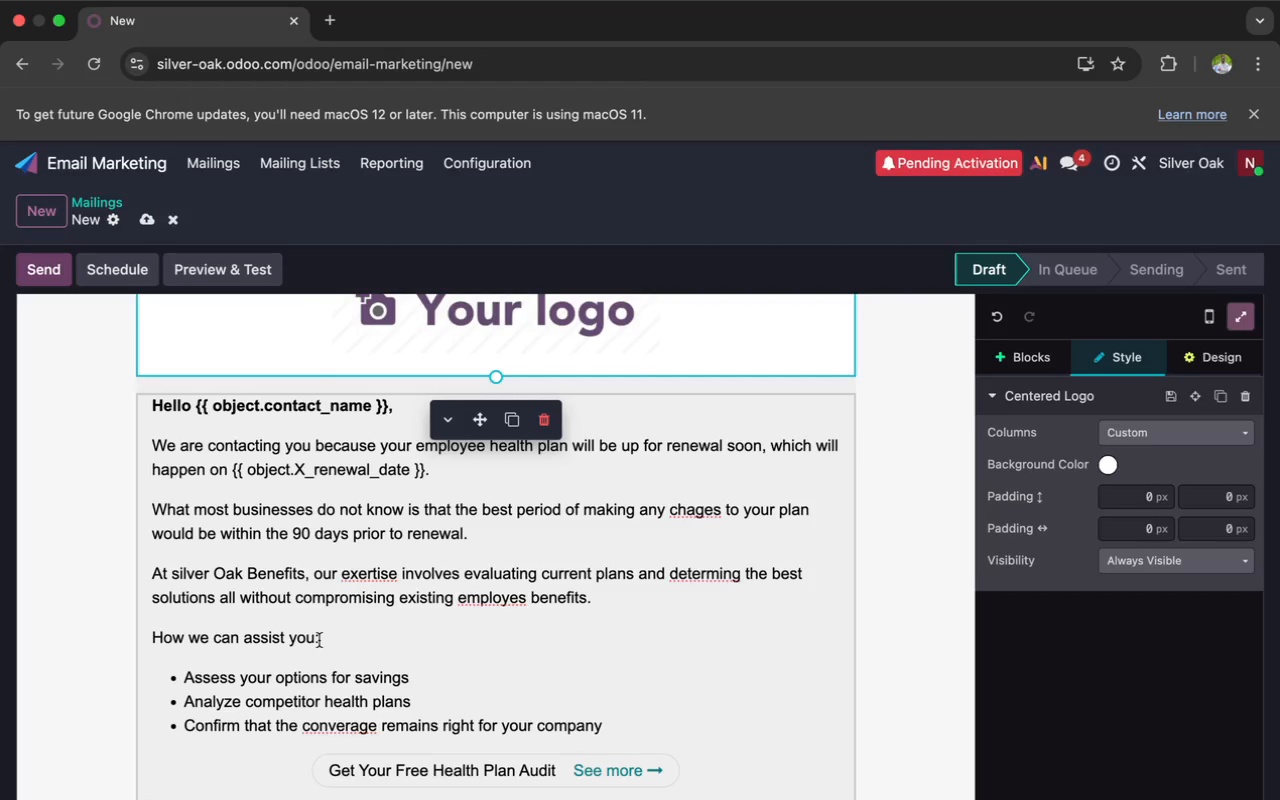 
left_click([331, 731])
 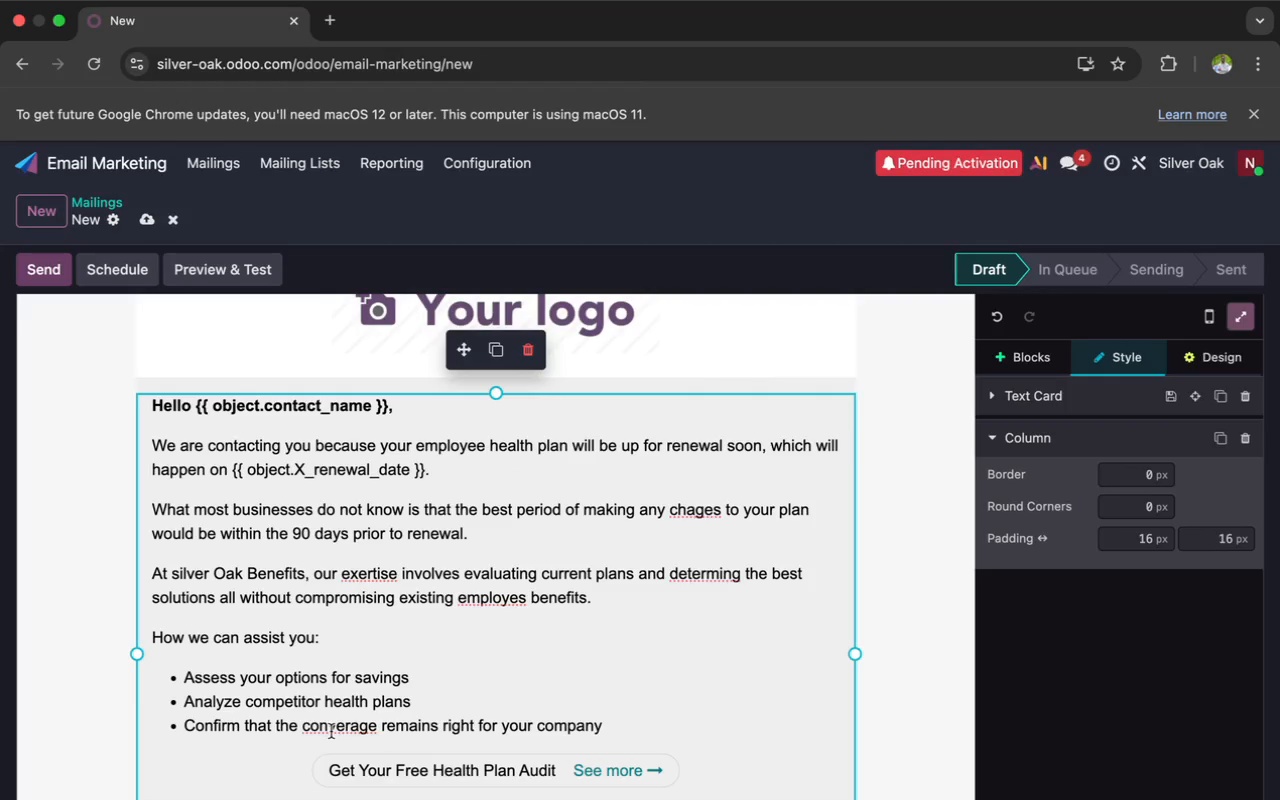 
key(Backspace)
 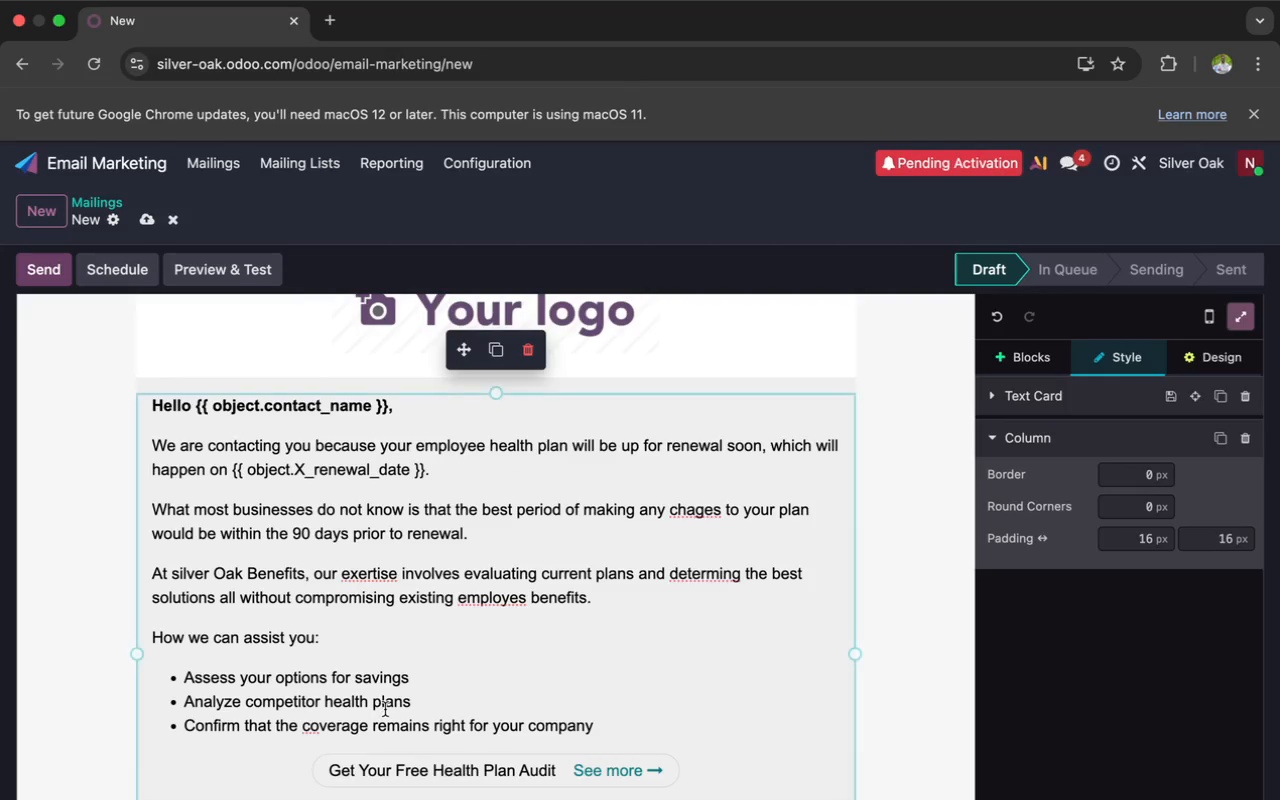 
left_click([395, 703])
 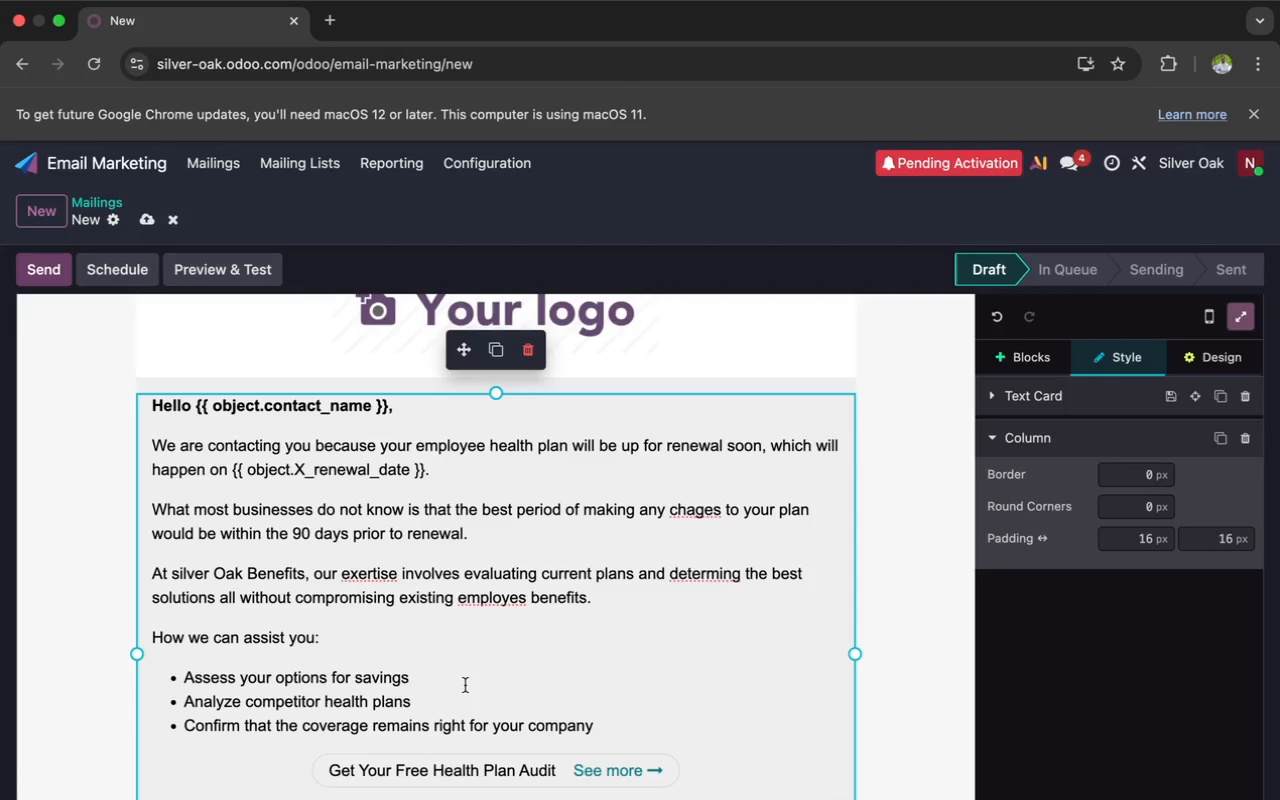 
left_click([464, 686])
 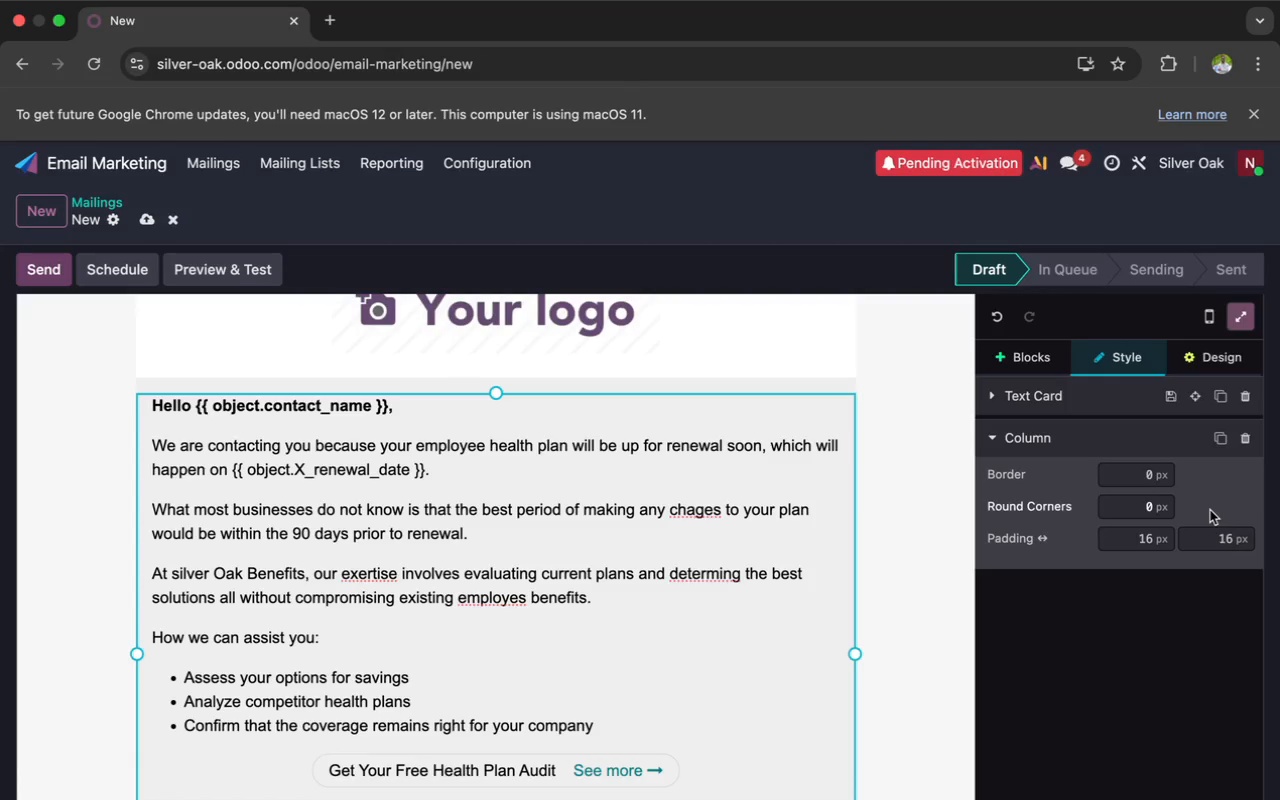 
wait(41.47)
 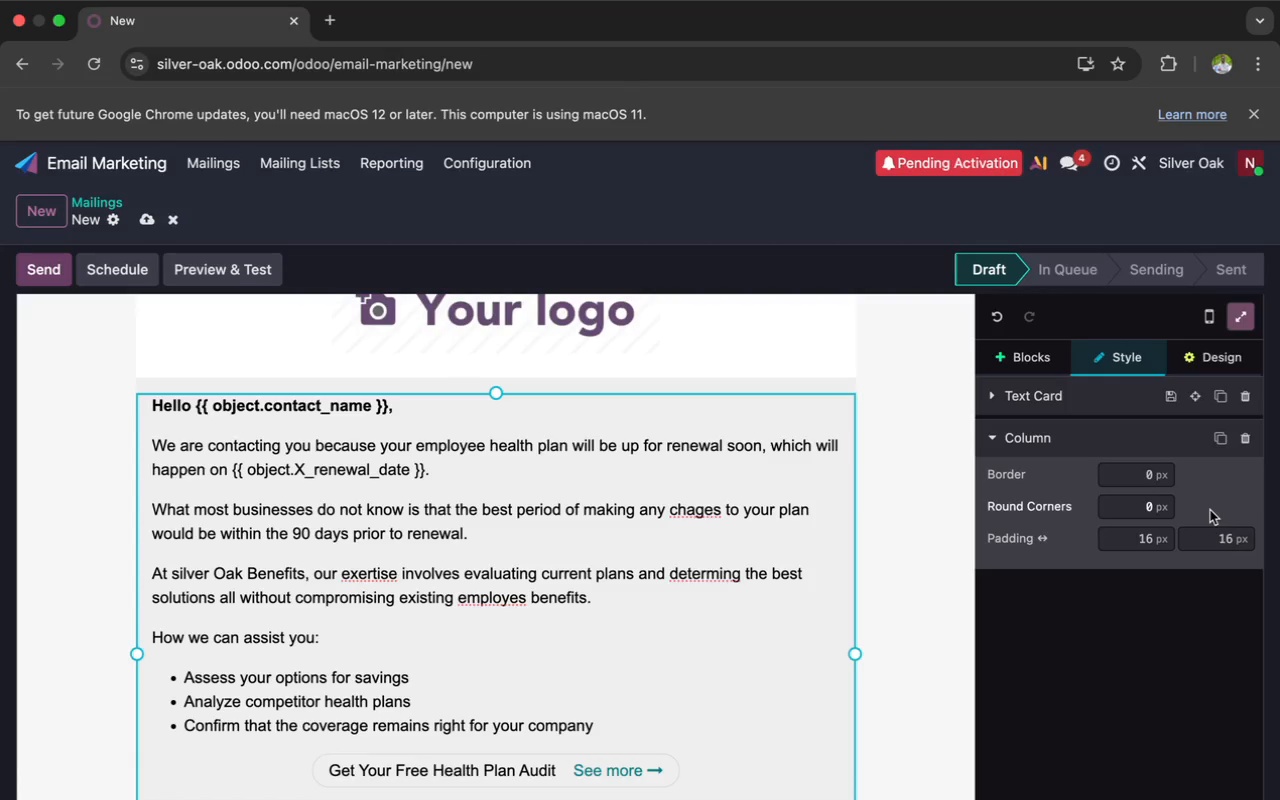 
left_click([150, 411])
 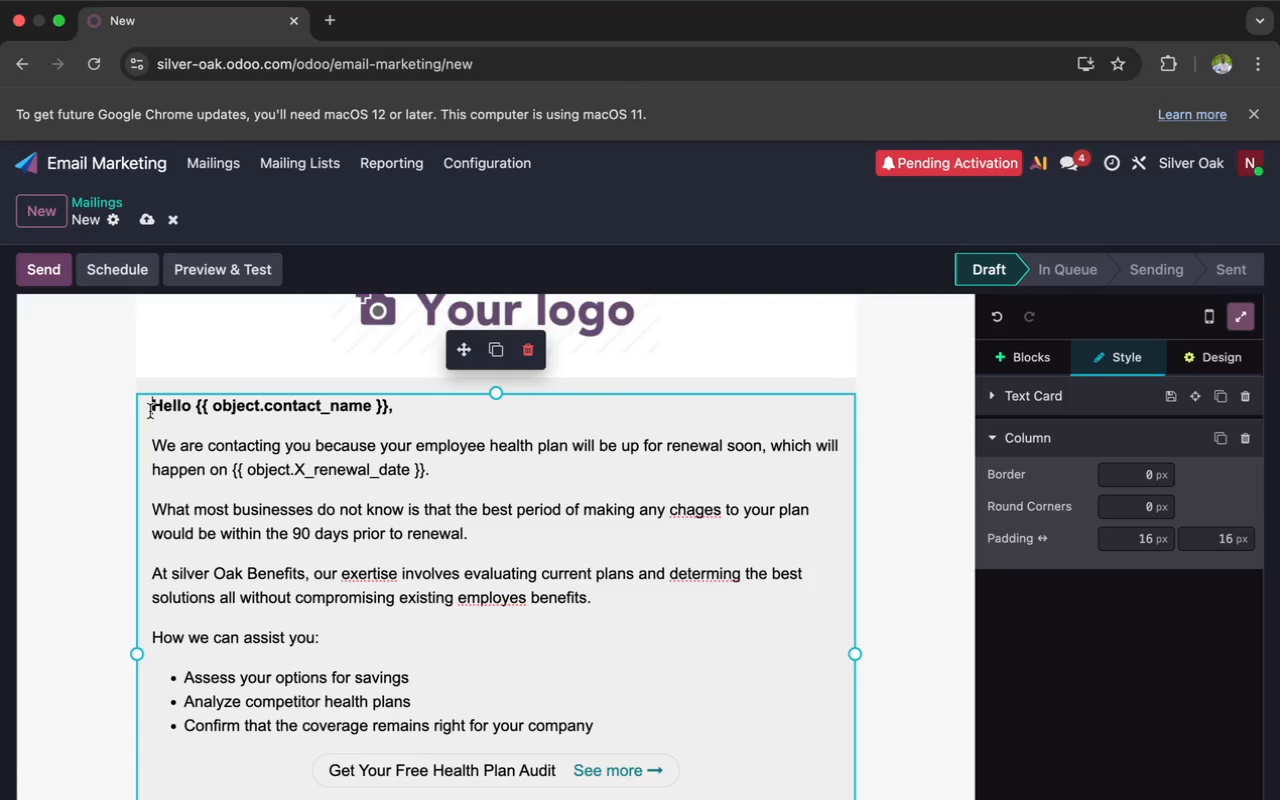 
key(Enter)
 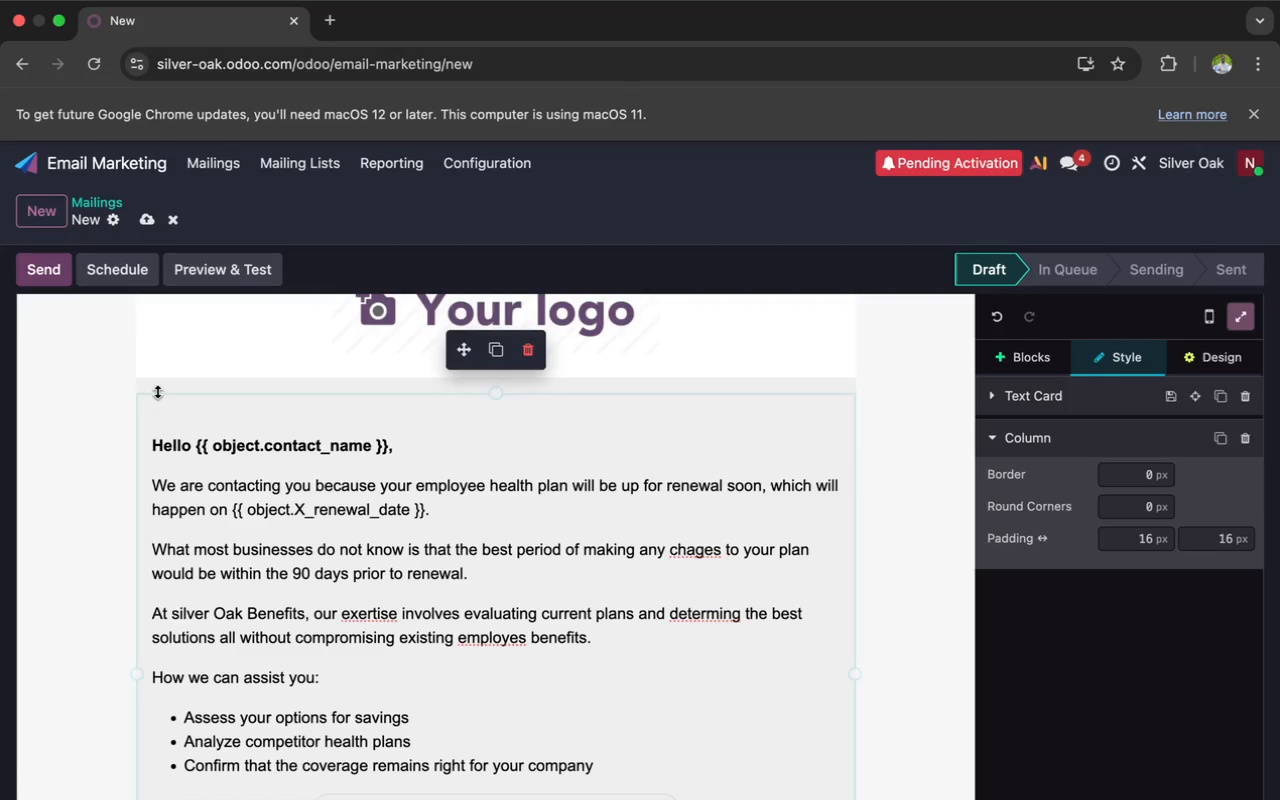 
left_click([156, 392])
 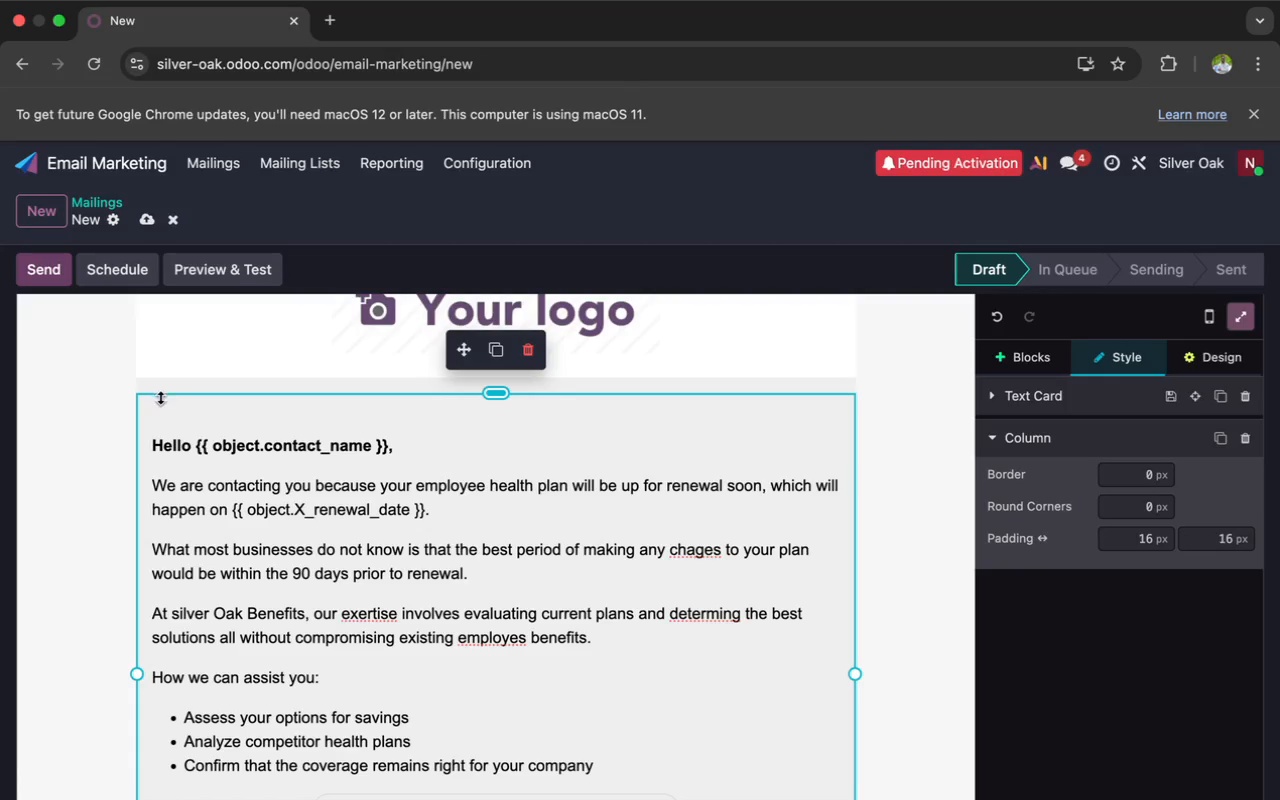 
left_click([162, 402])
 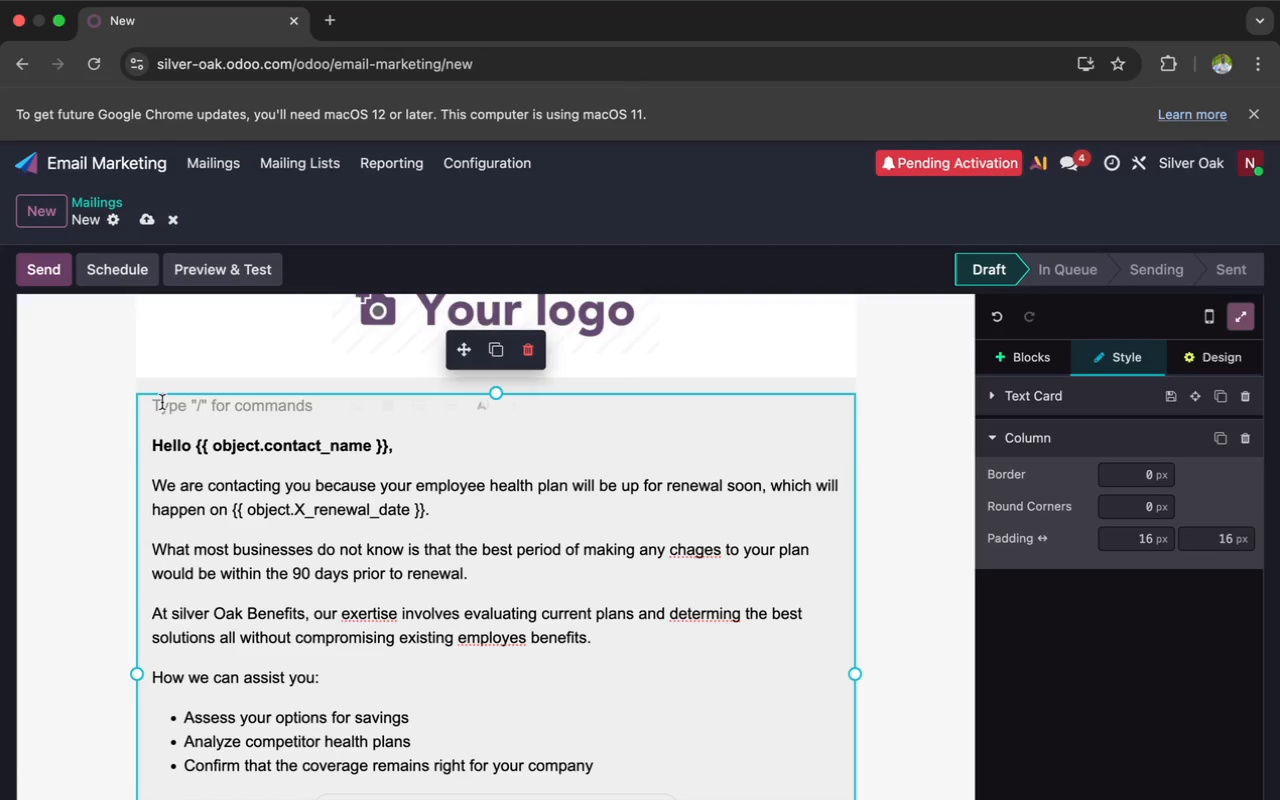 
type(Schedule Your Free Consultation)
 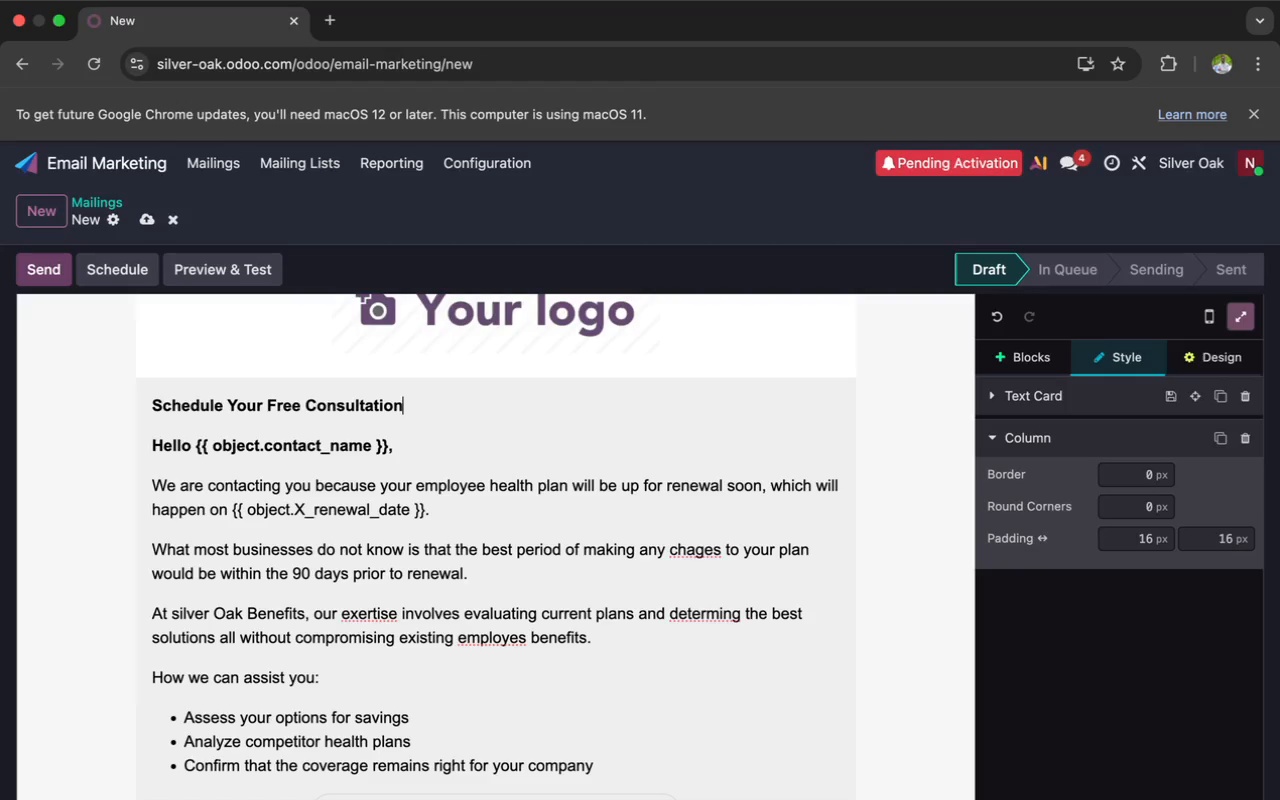 
left_click_drag(start_coordinate=[410, 407], to_coordinate=[133, 414])
 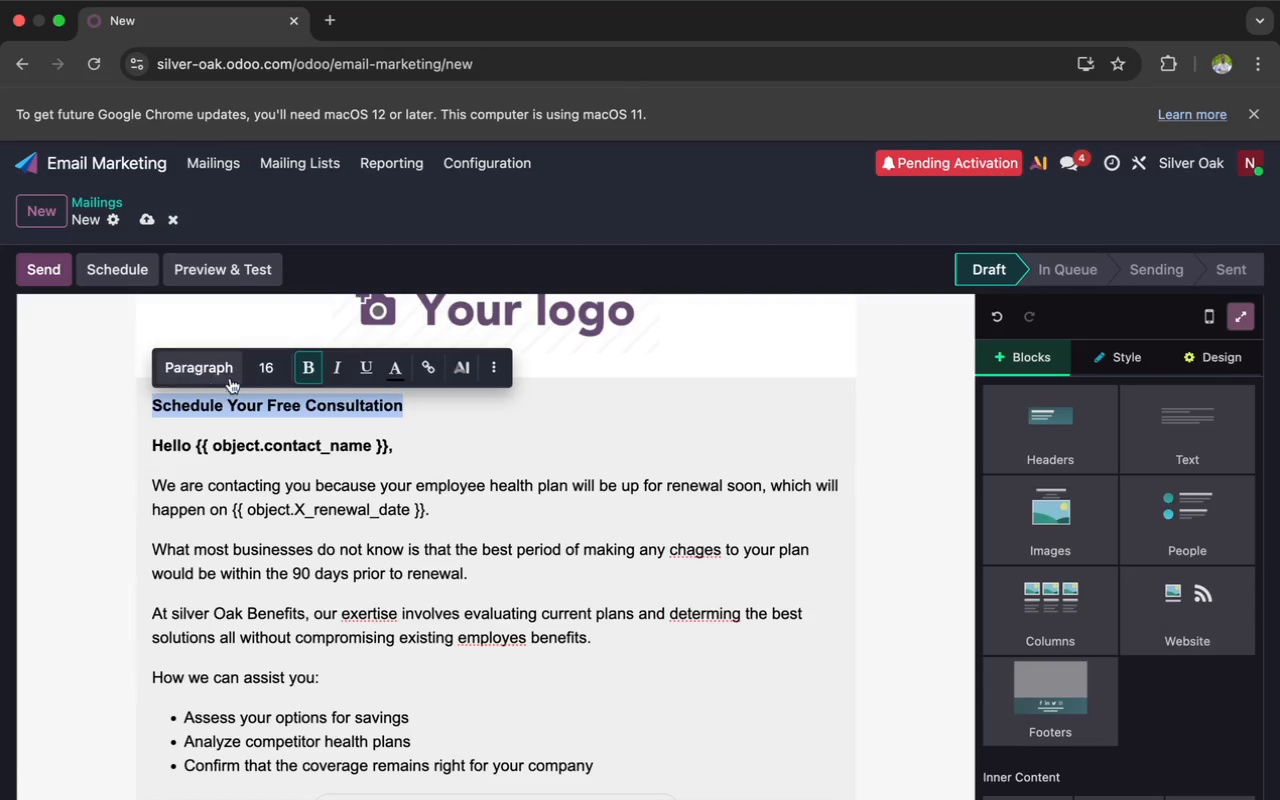 
left_click([280, 370])
 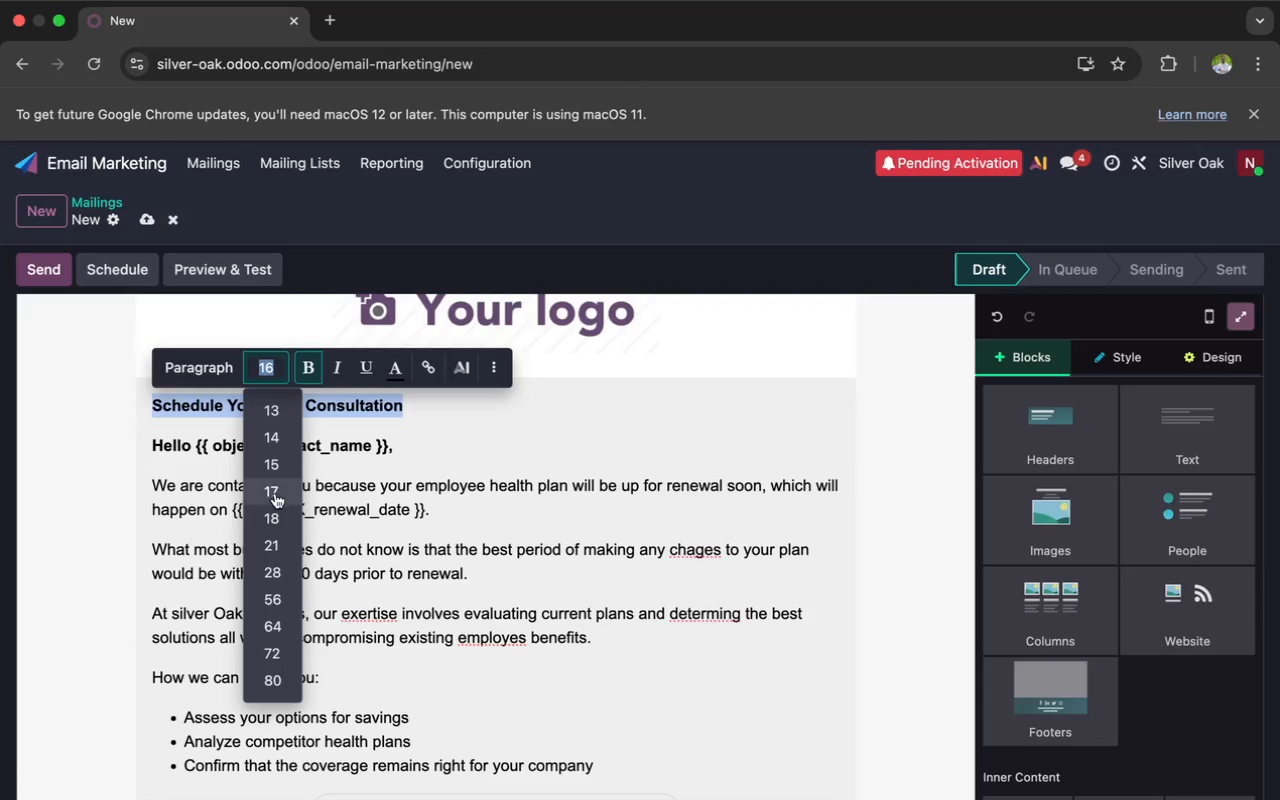 
left_click([274, 495])
 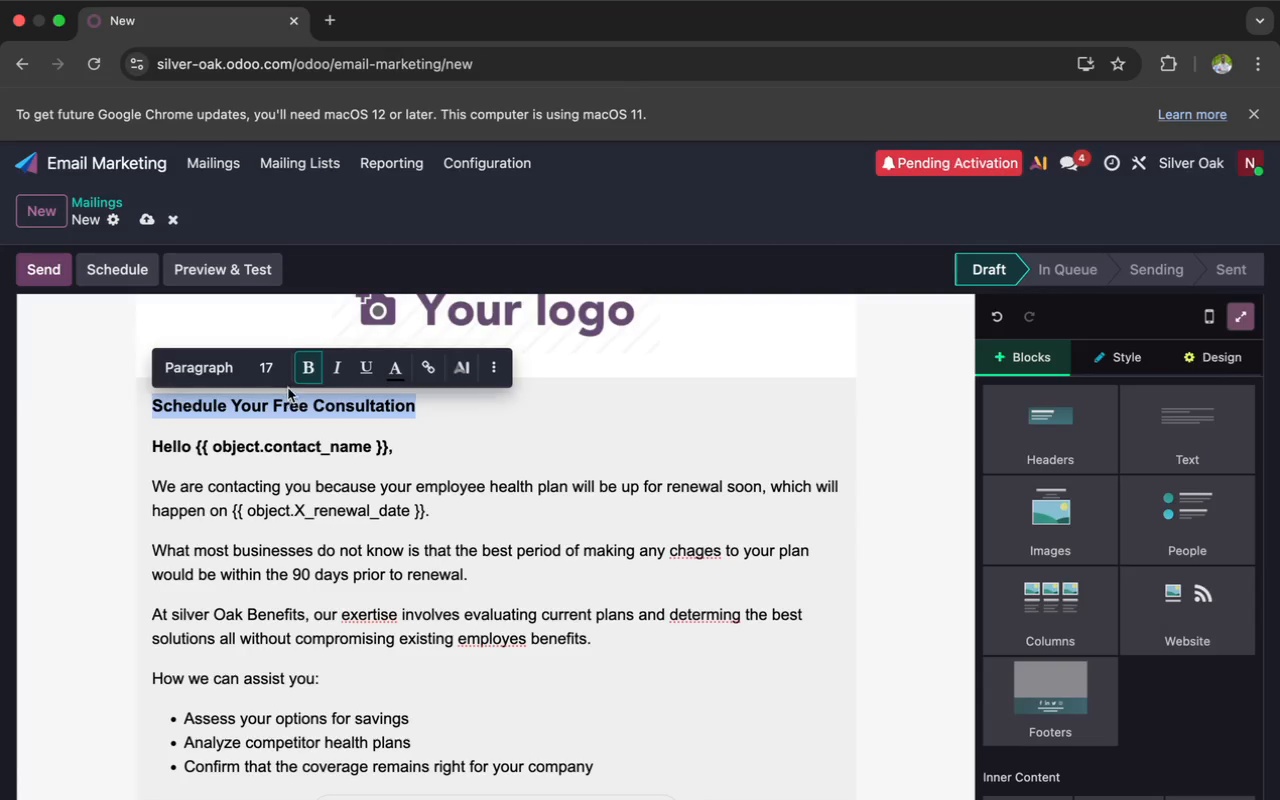 
left_click([274, 378])
 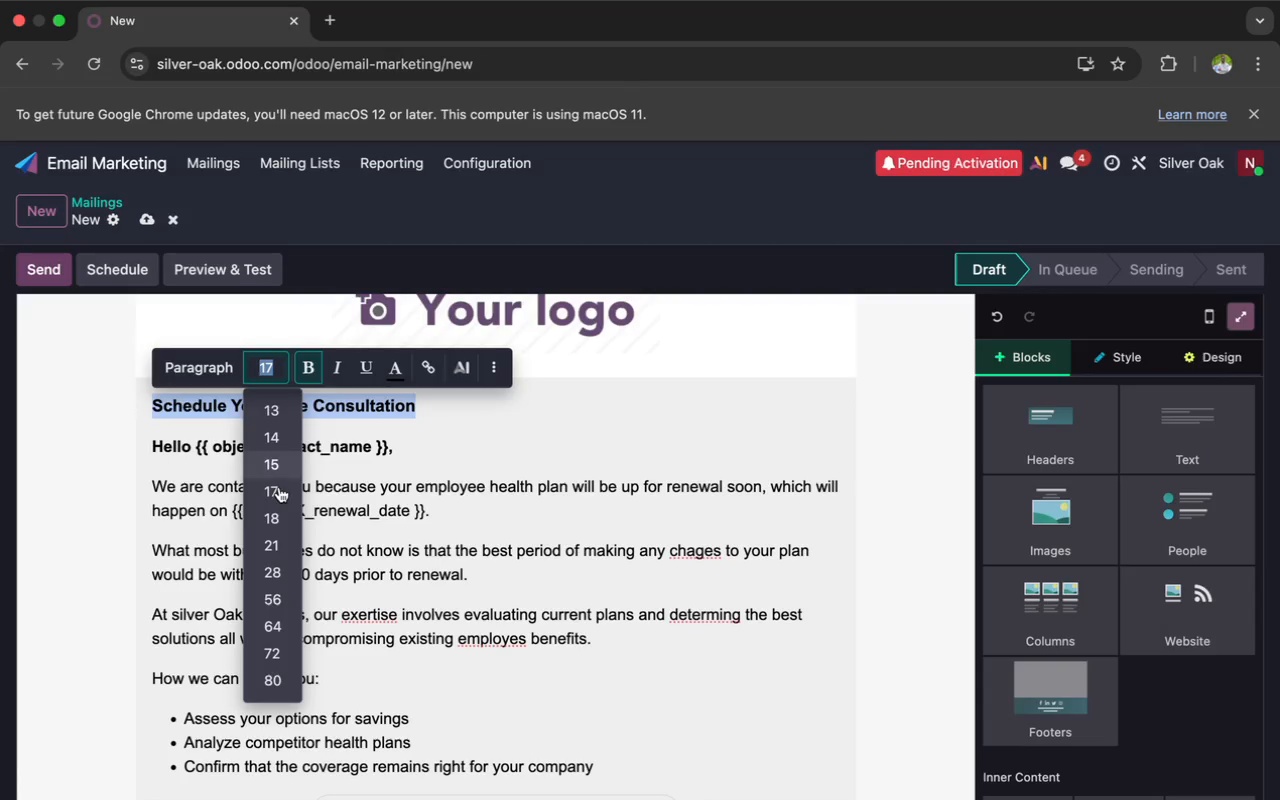 
left_click([279, 516])
 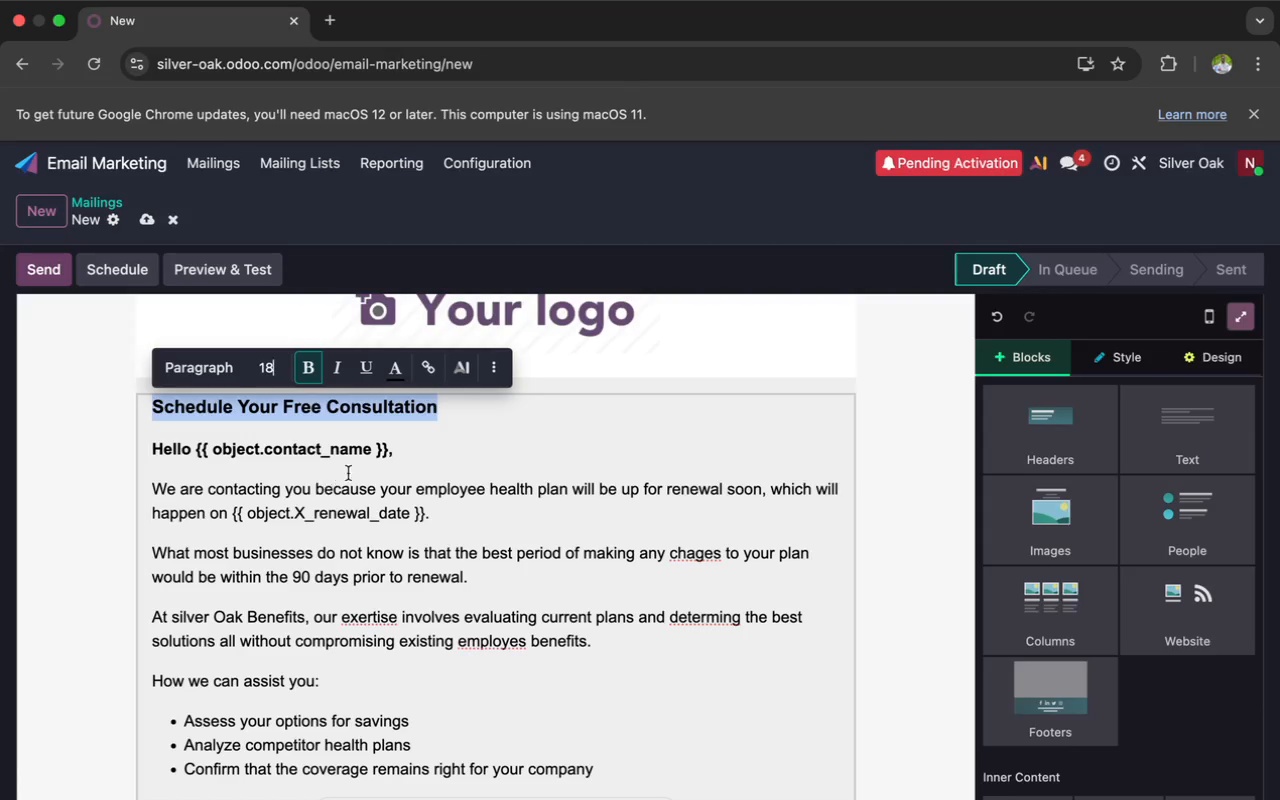 
left_click([411, 455])
 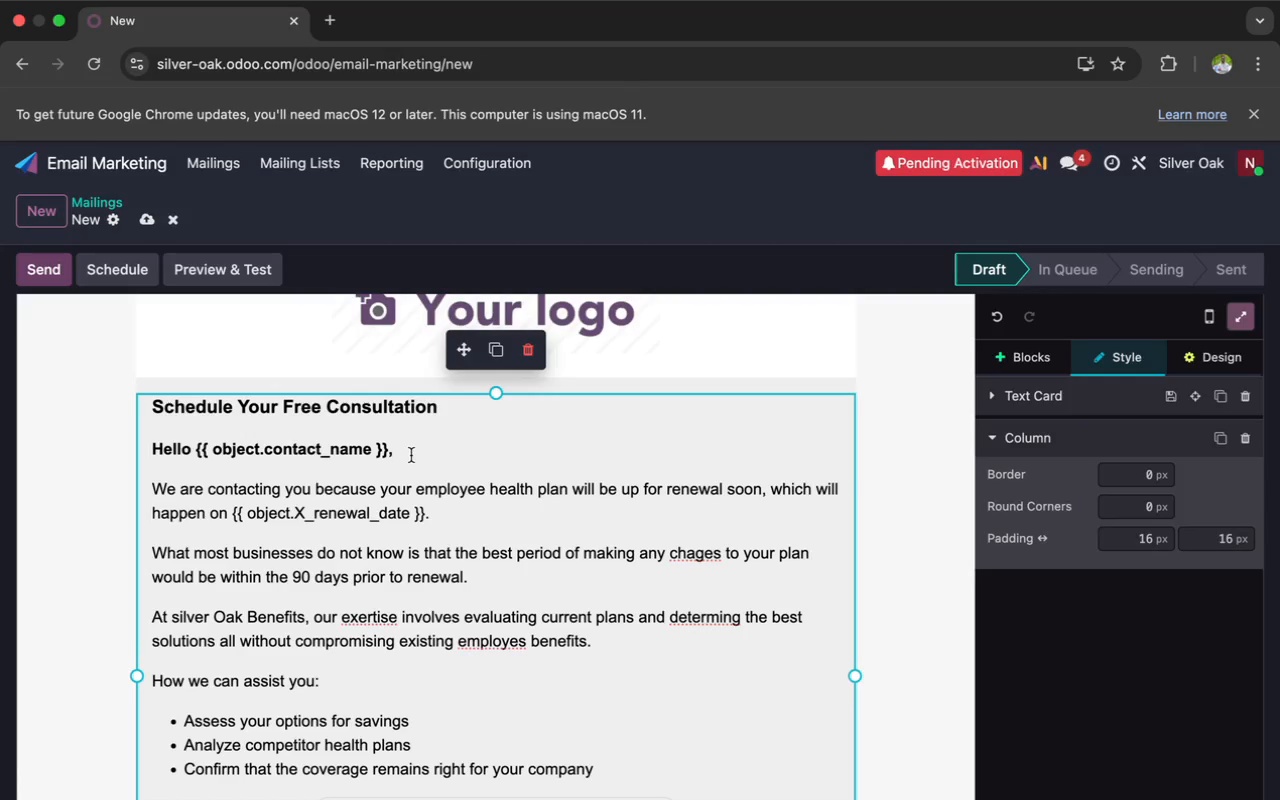 
scroll: coordinate [411, 455], scroll_direction: down, amount: 2.0
 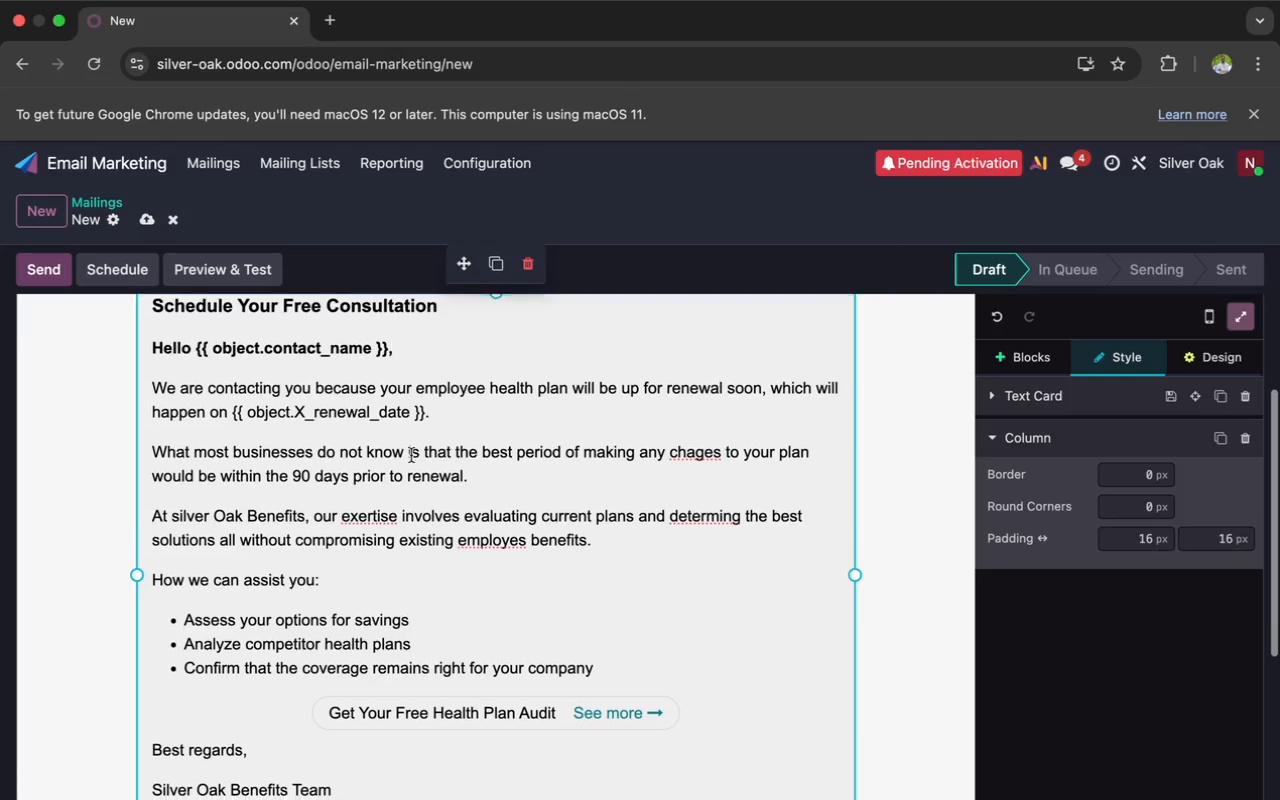 
scroll: coordinate [411, 455], scroll_direction: up, amount: 10.0
 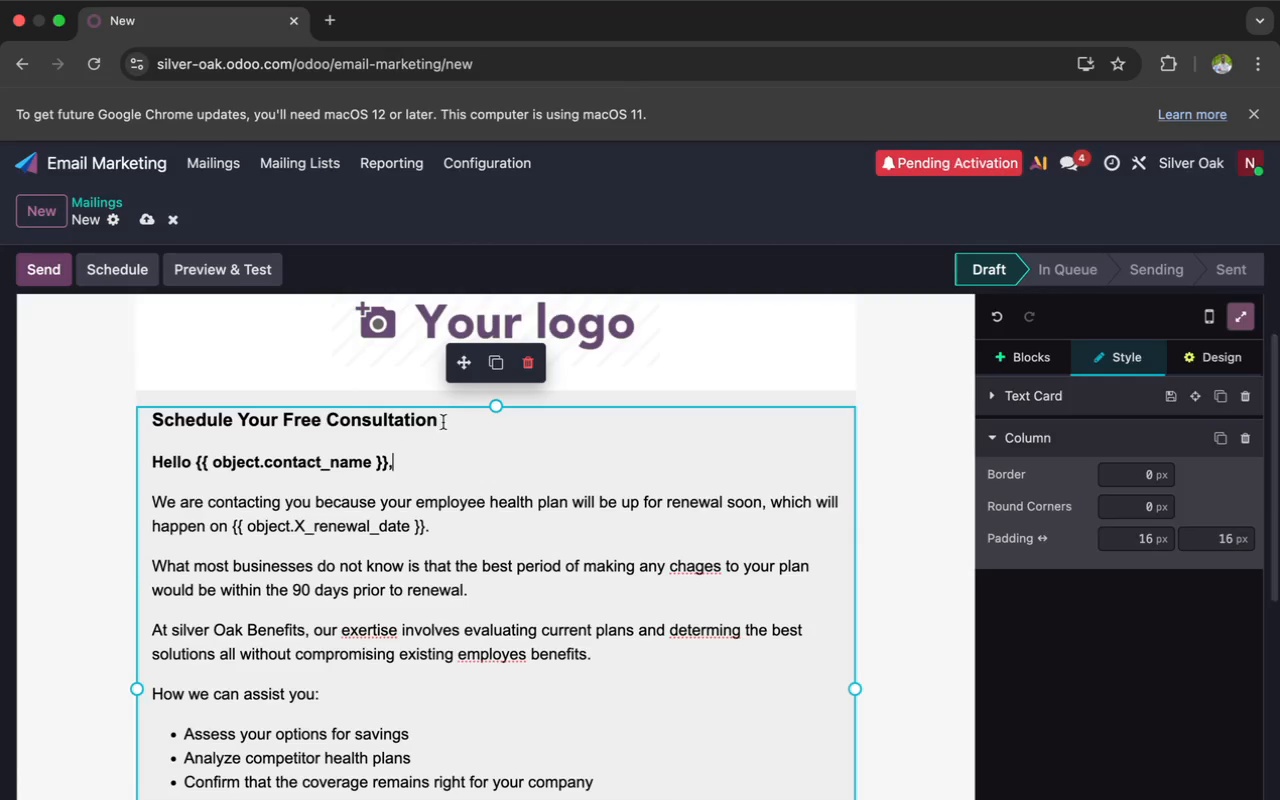 
left_click_drag(start_coordinate=[442, 422], to_coordinate=[152, 410])
 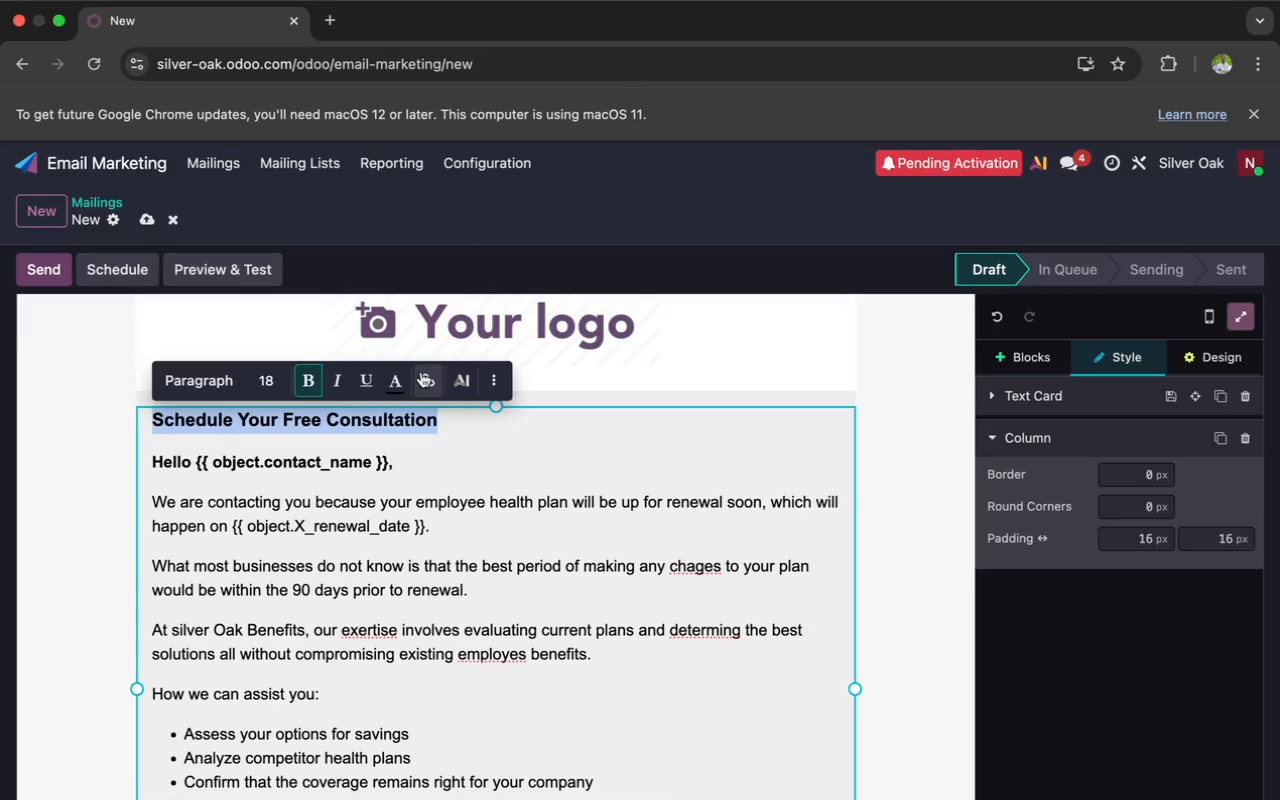 
left_click([490, 374])
 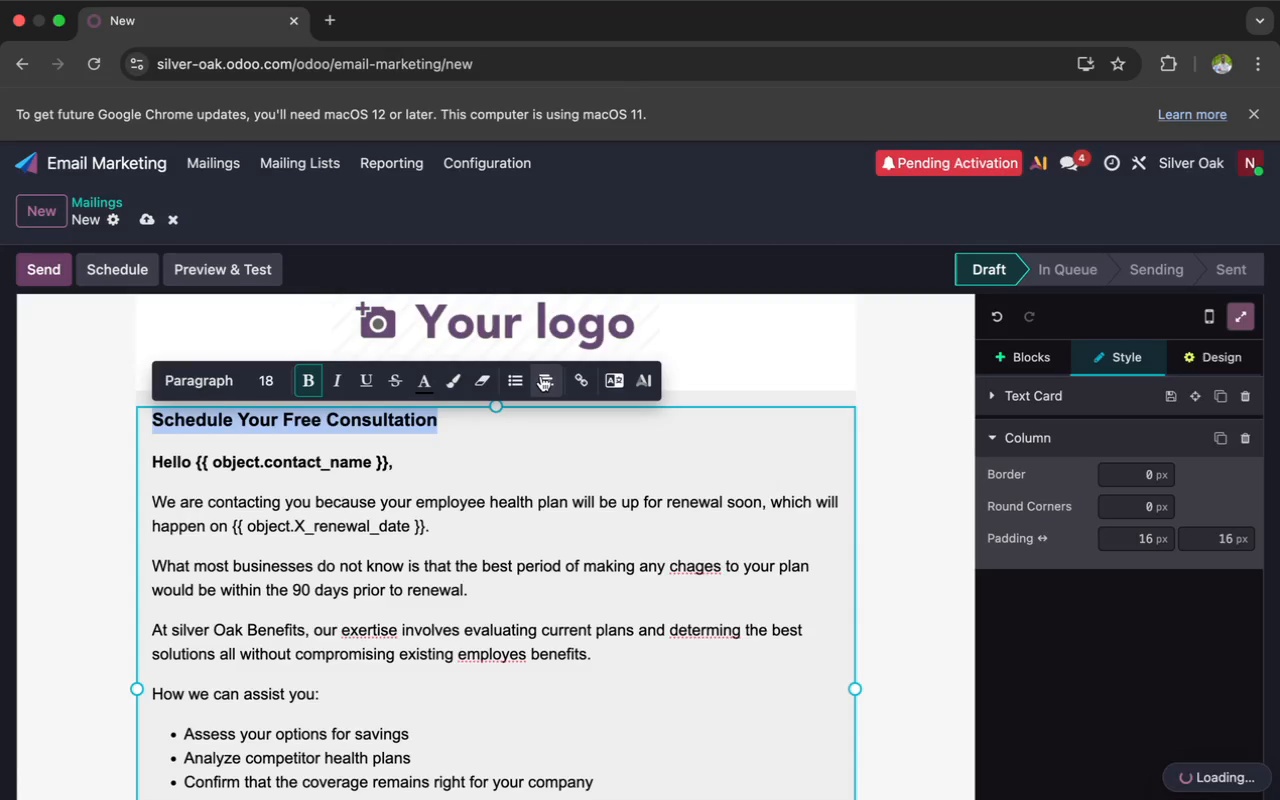 
left_click([542, 377])
 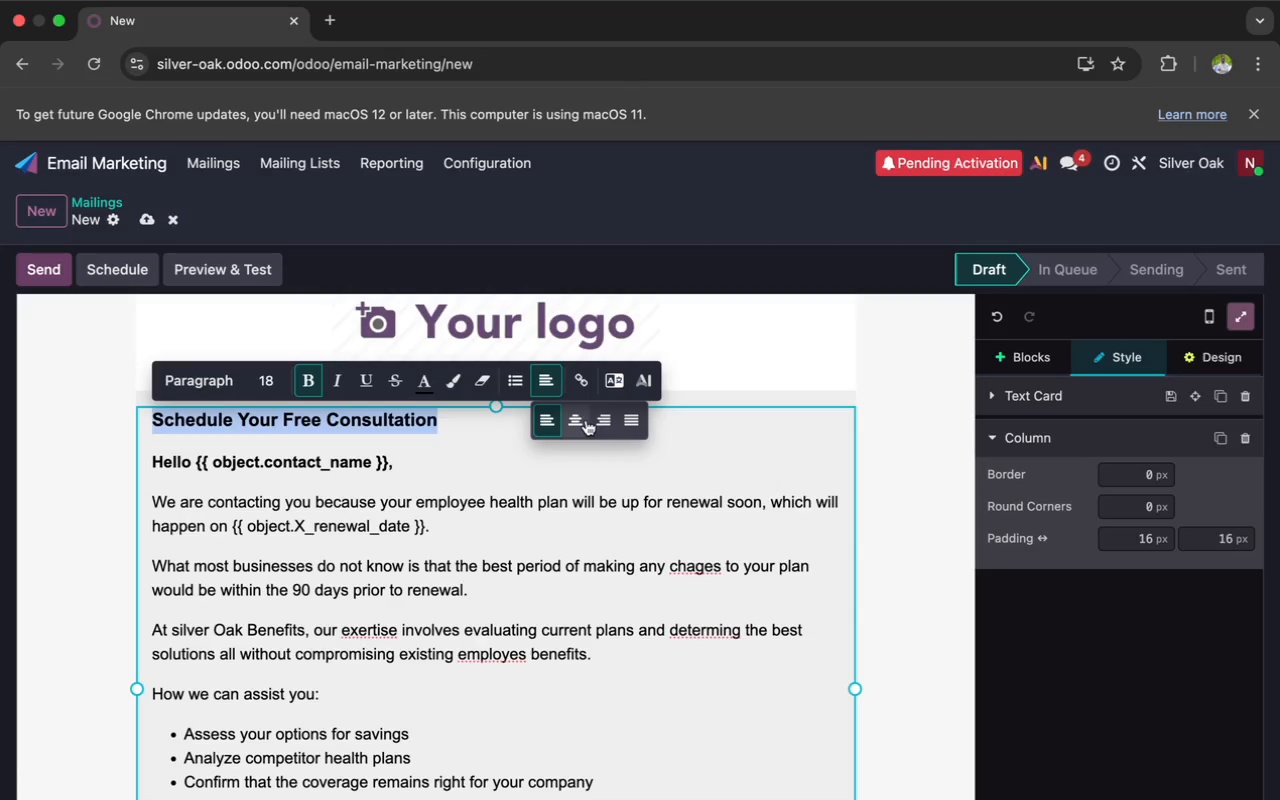 
left_click([574, 419])
 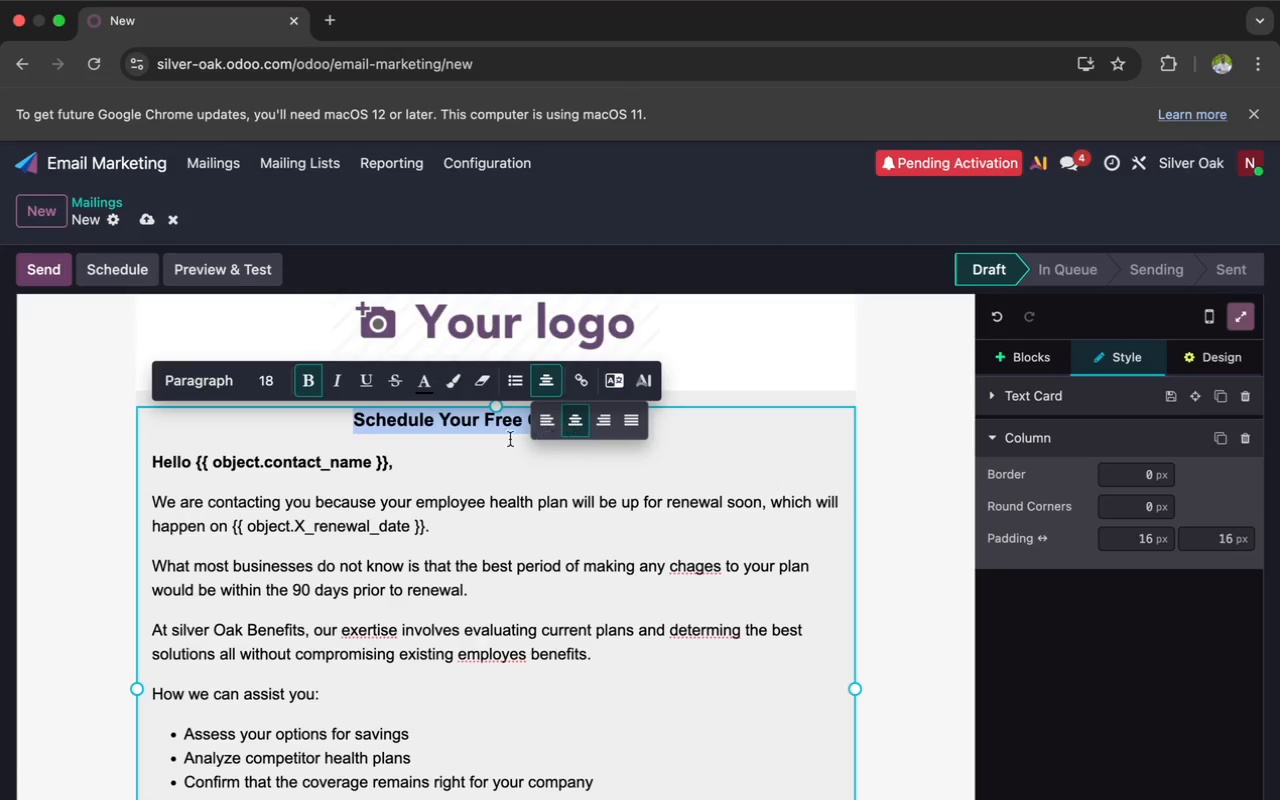 
left_click([497, 448])
 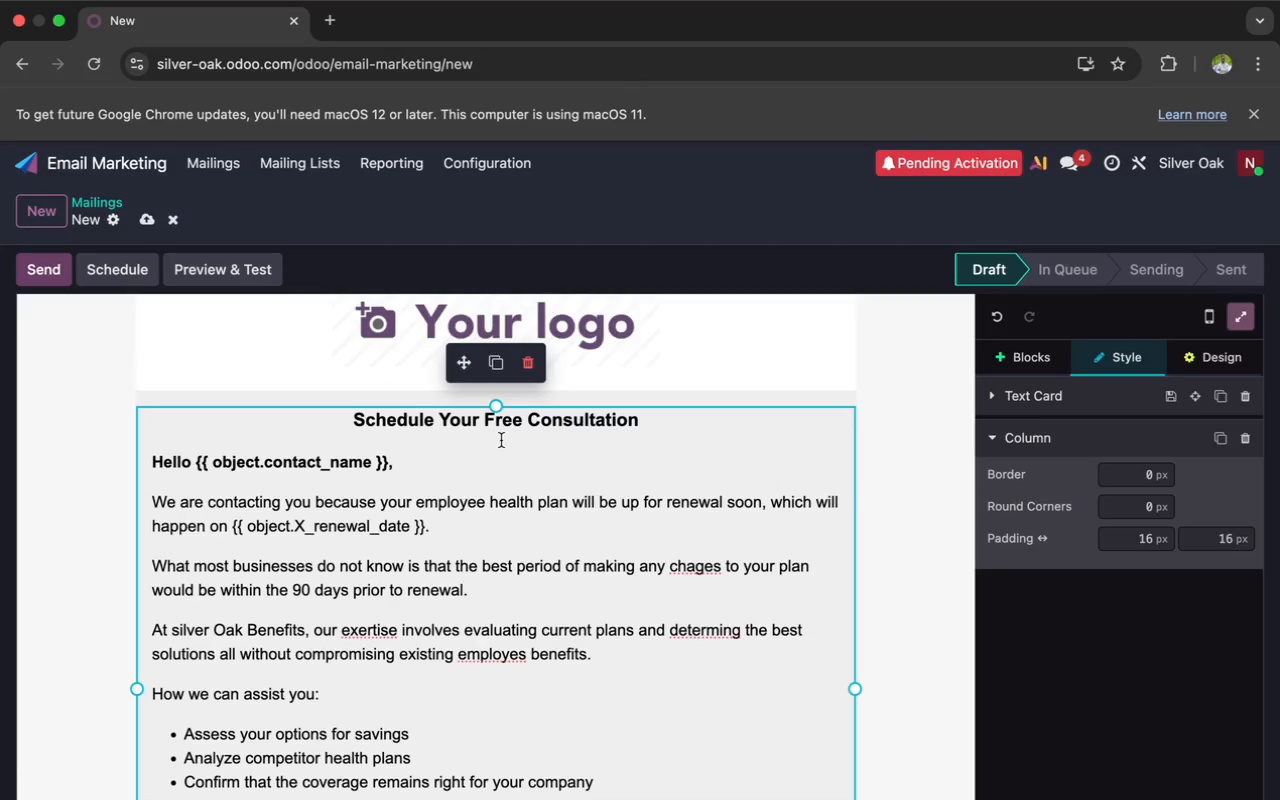 
left_click([581, 351])
 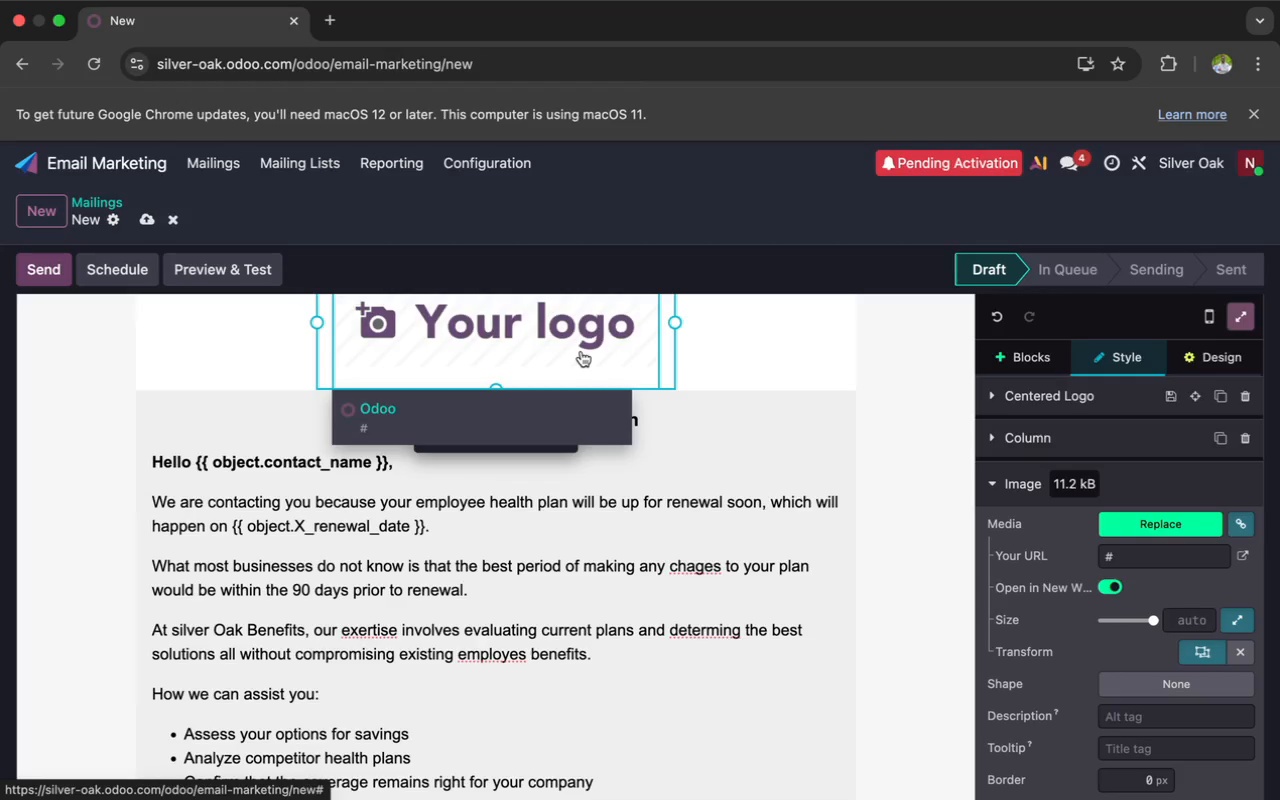 
wait(37.01)
 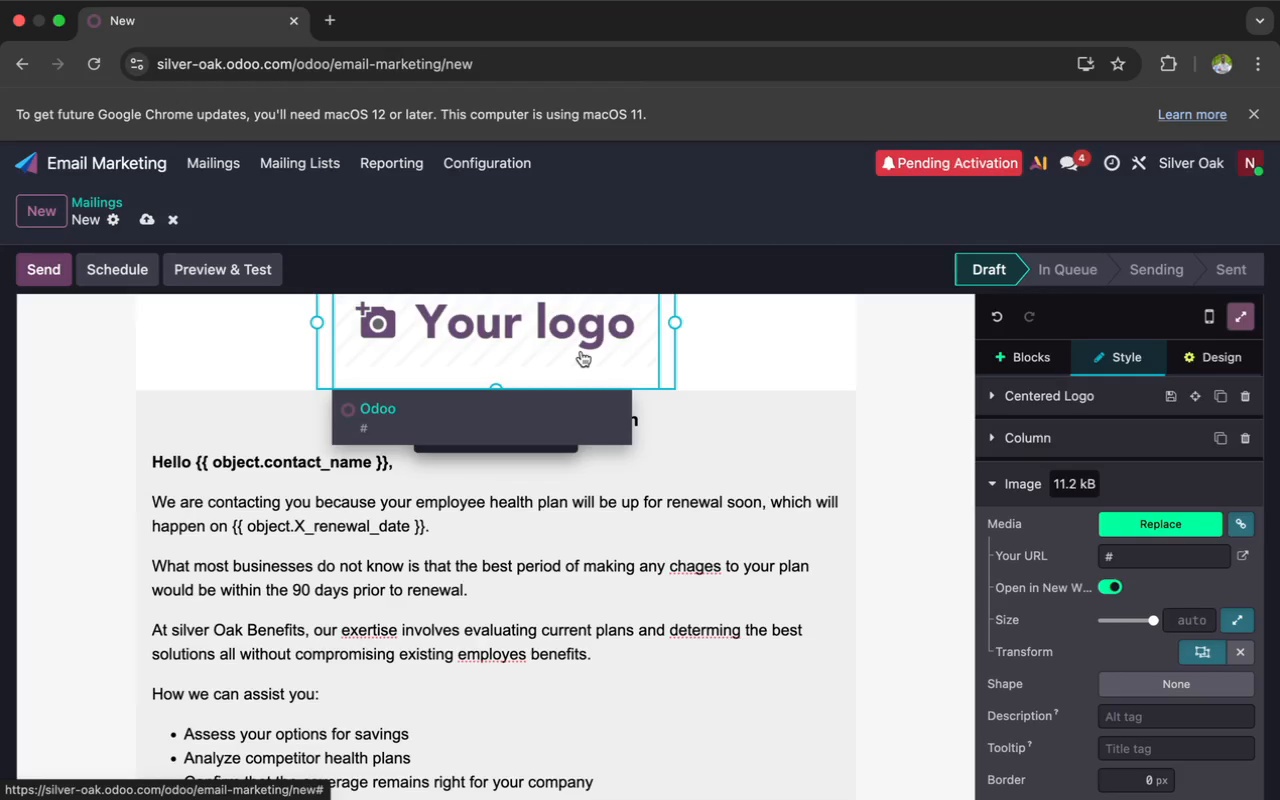 
double_click([481, 367])
 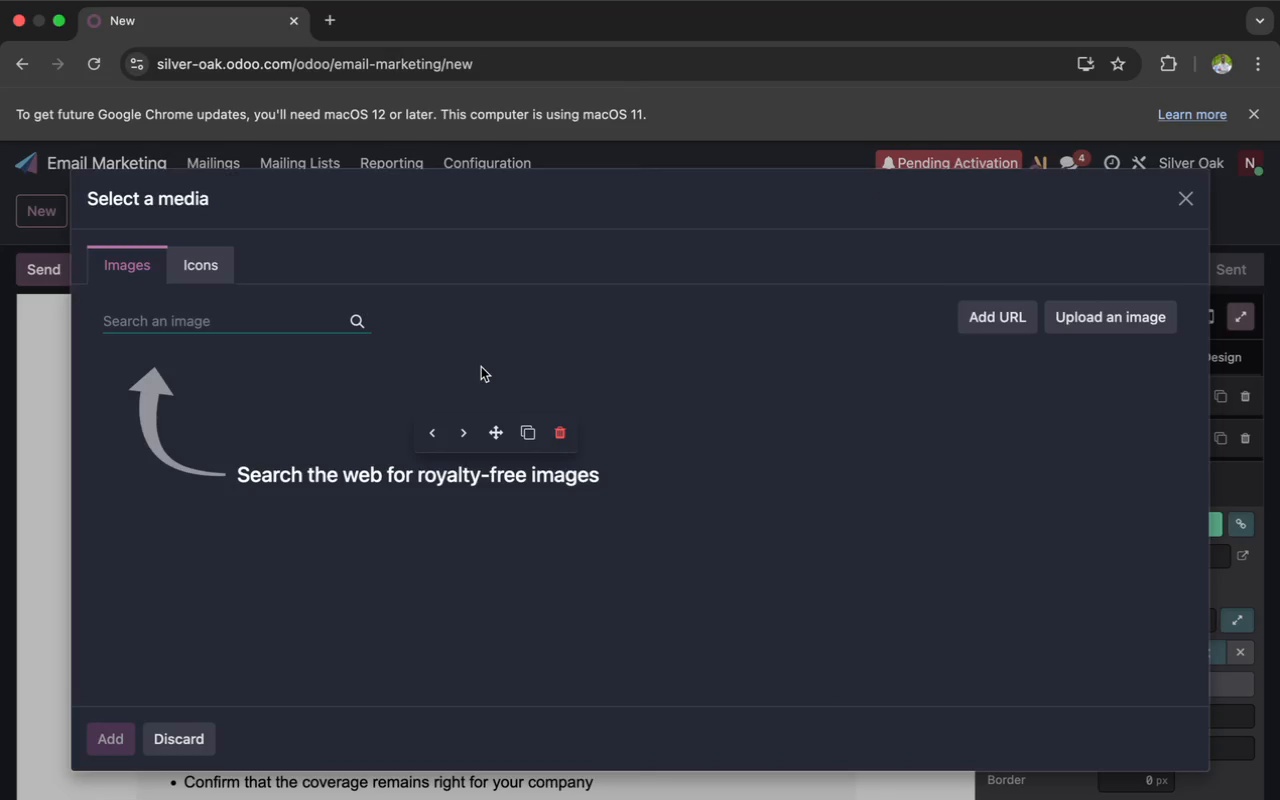 
type(silver Oak benefits)
 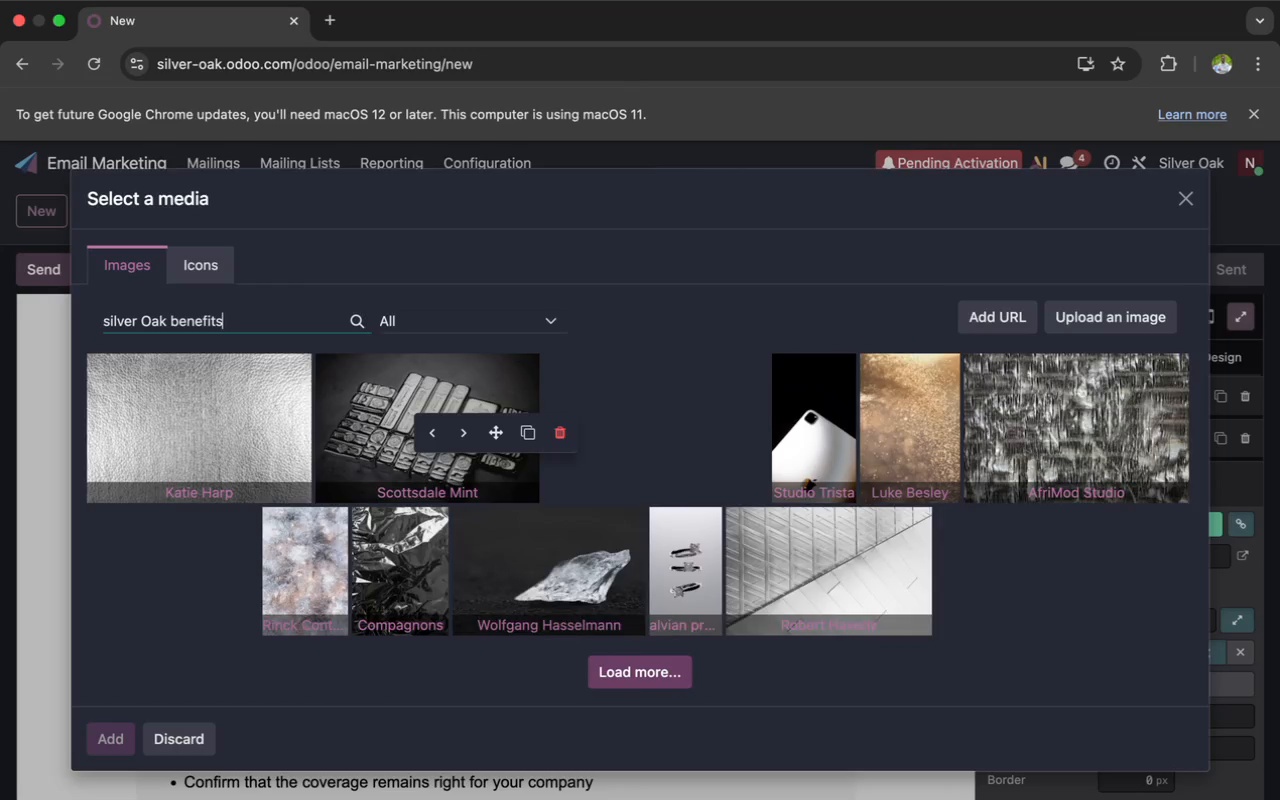 
wait(9.66)
 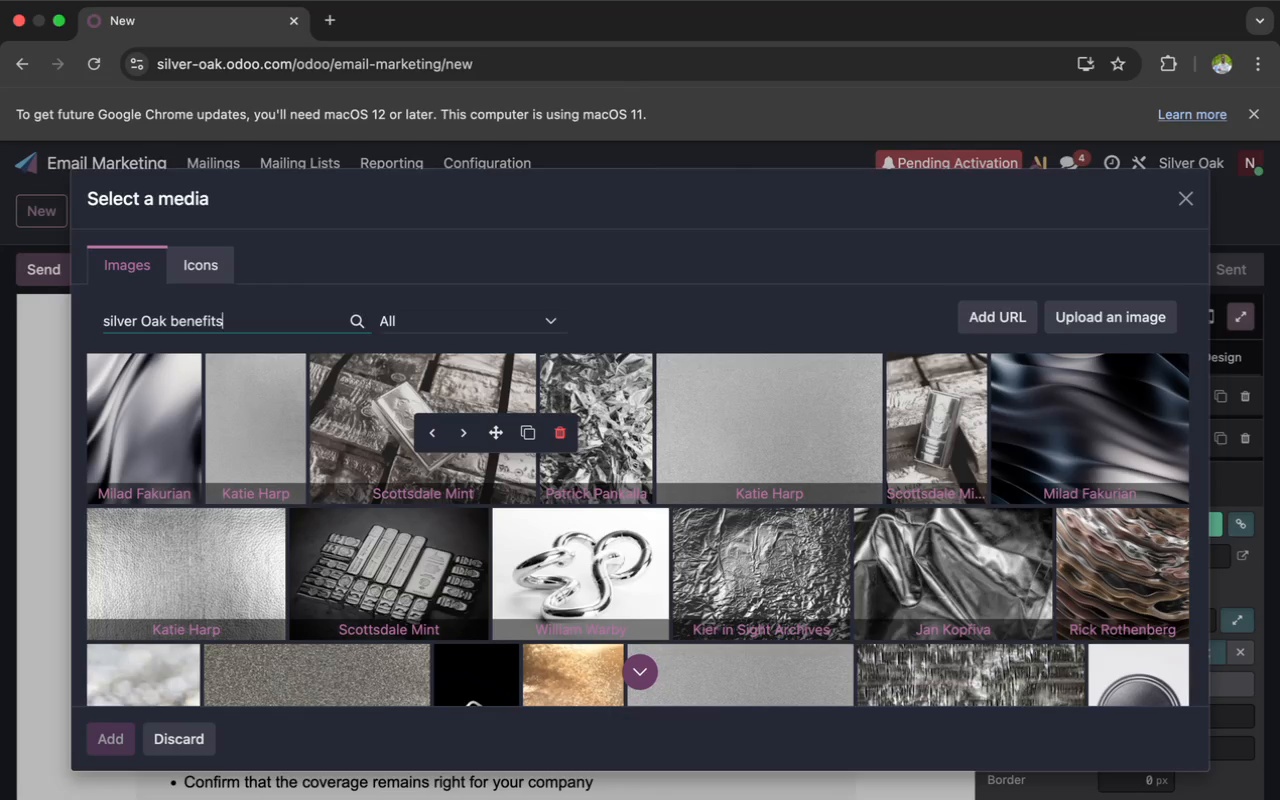 
hold_key(key=Backspace, duration=1.5)
 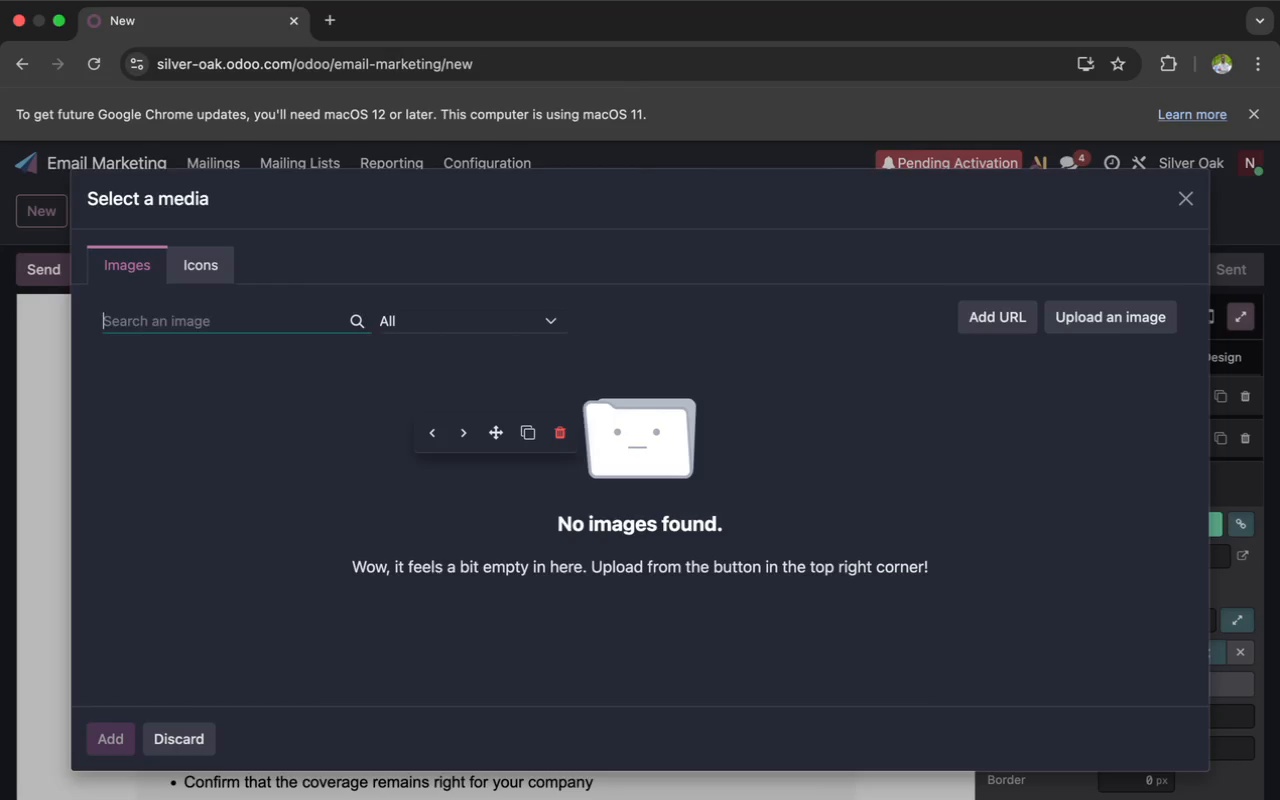 
hold_key(key=Backspace, duration=0.43)
 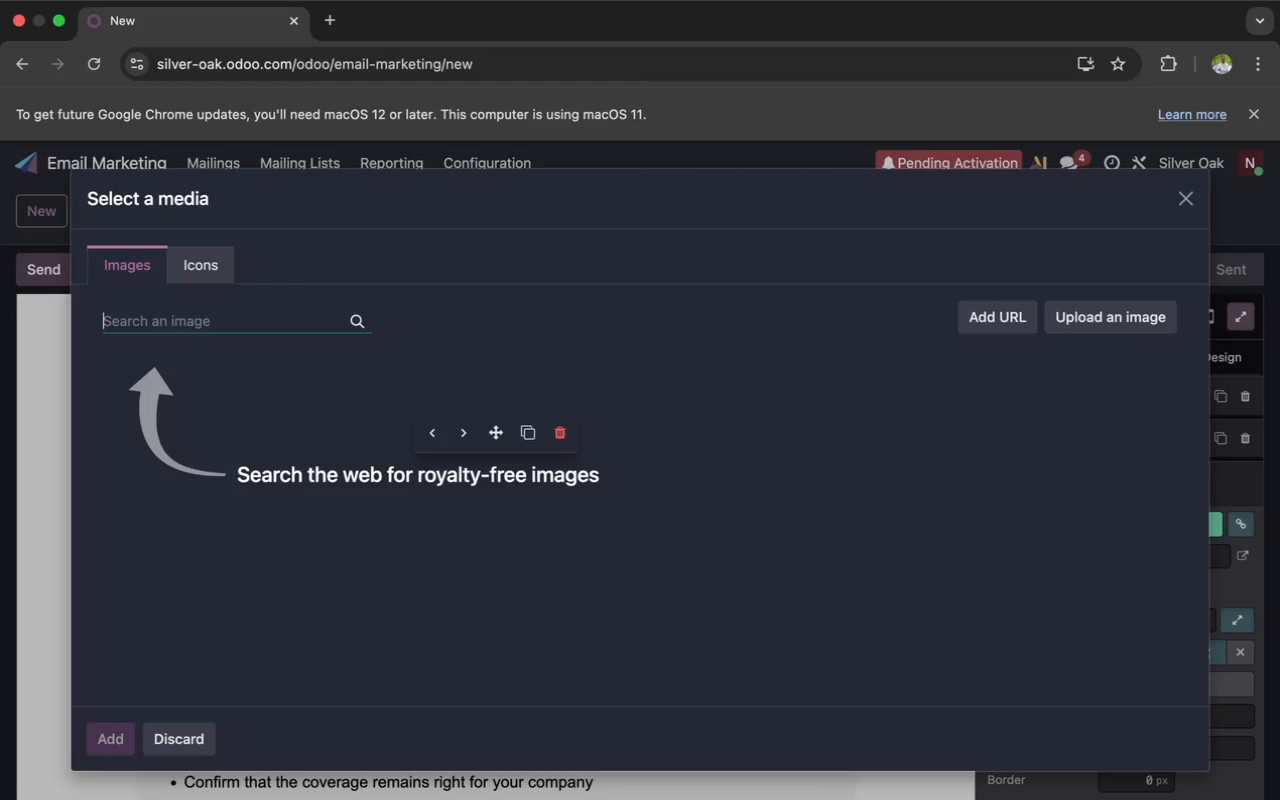 
wait(13.0)
 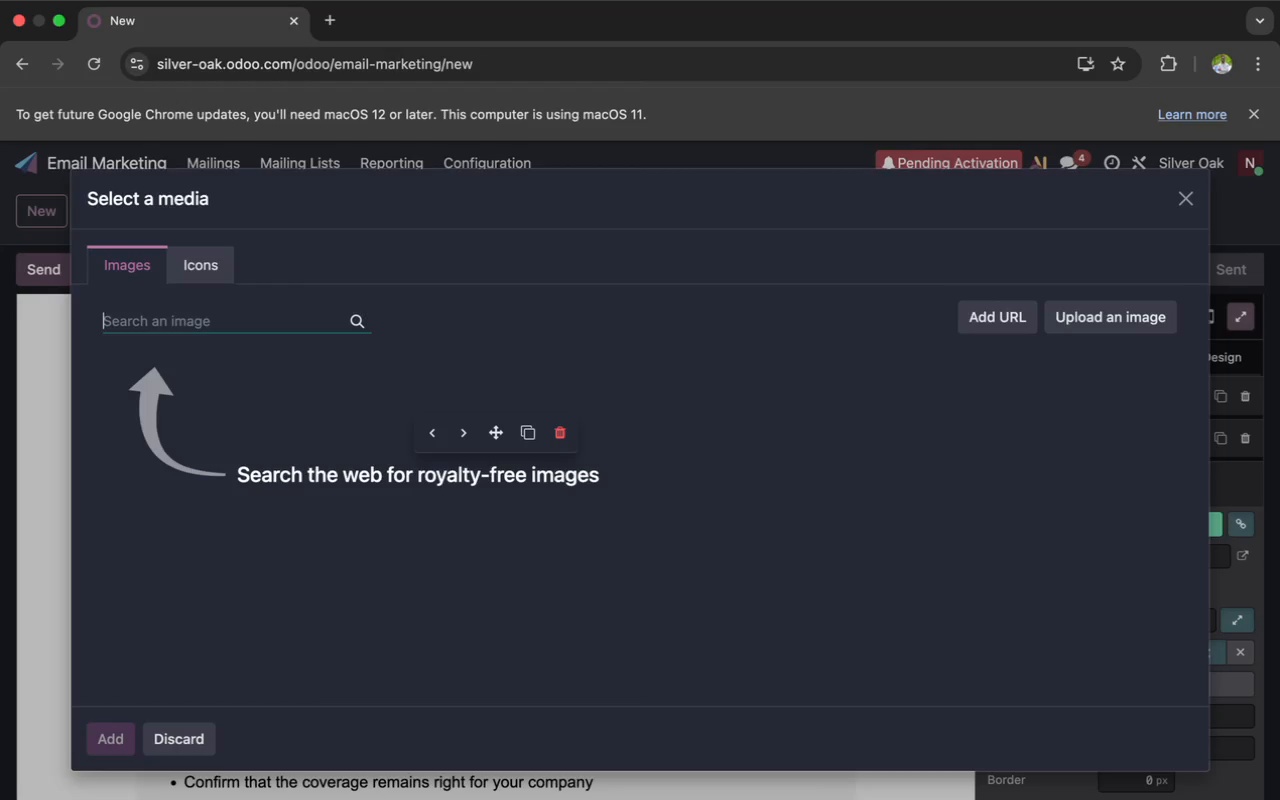 
type(businesses)
 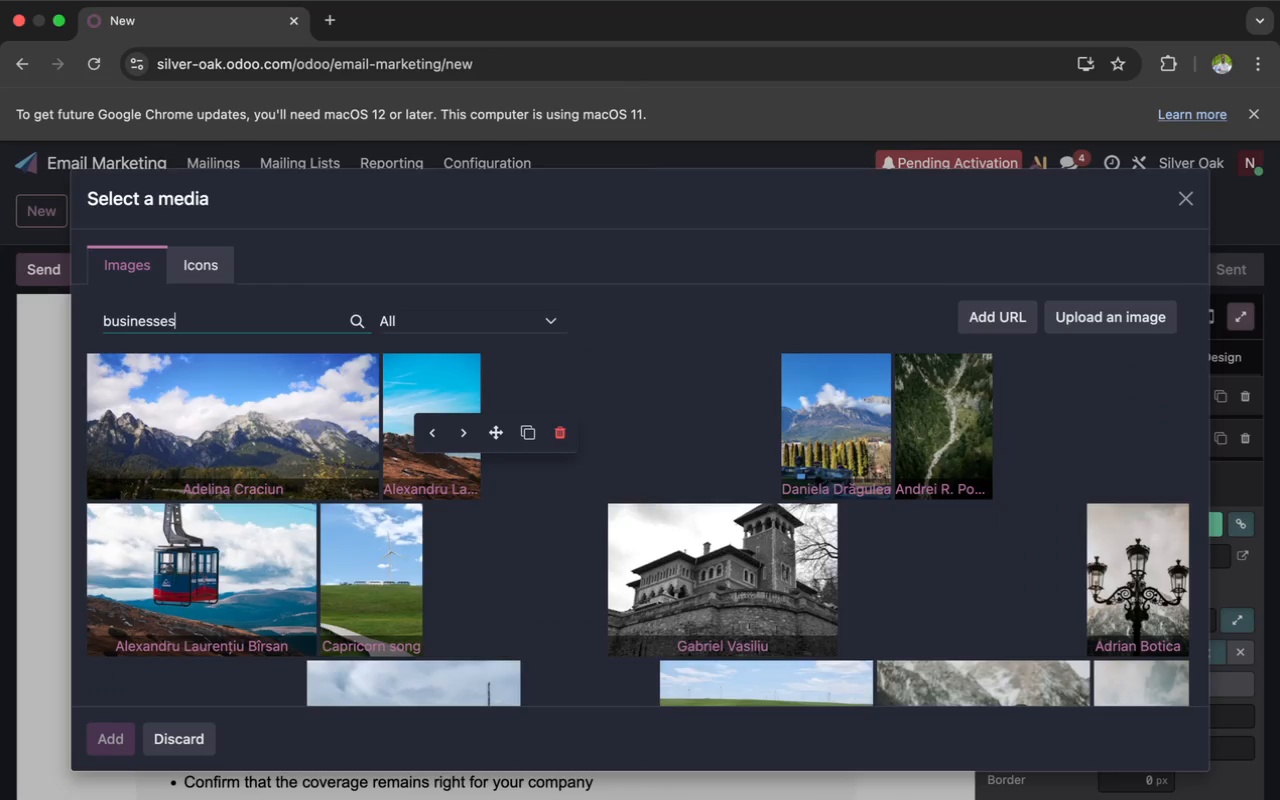 
wait(9.14)
 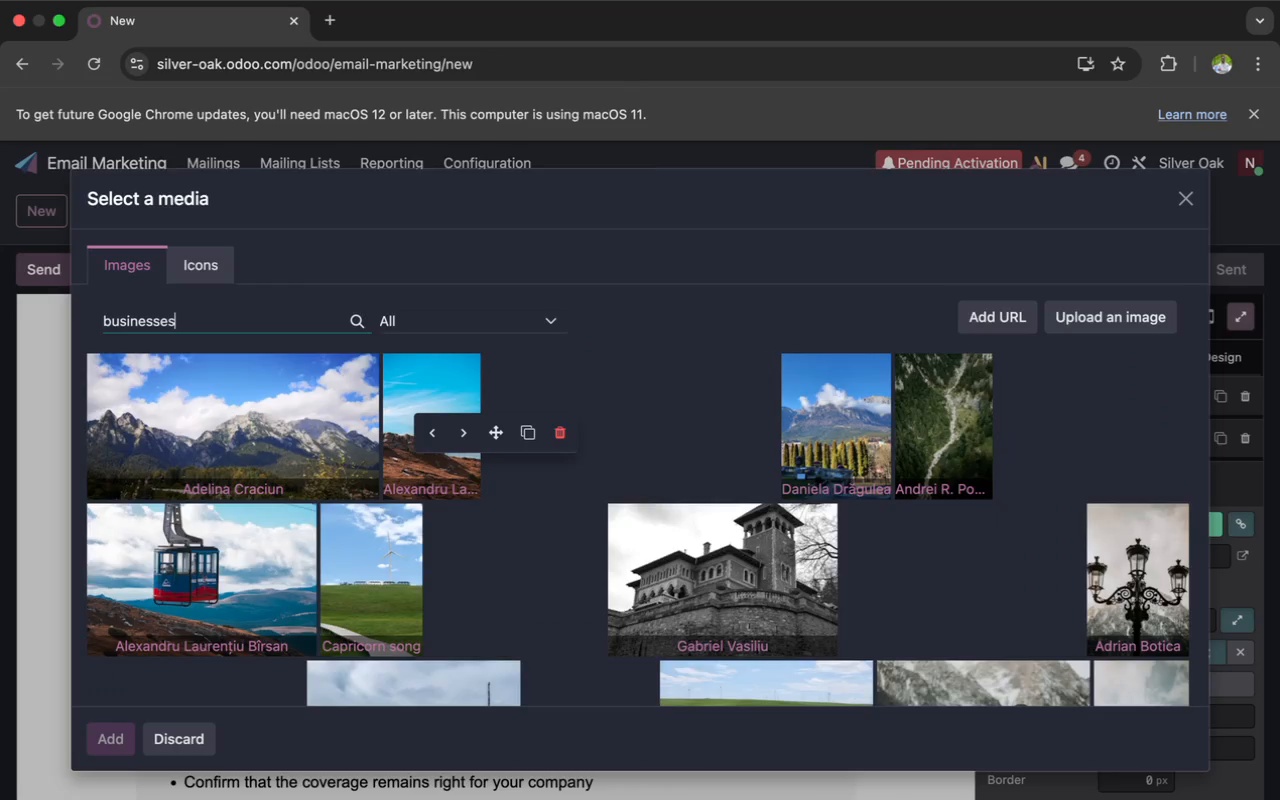 
scroll: coordinate [537, 530], scroll_direction: down, amount: 31.0
 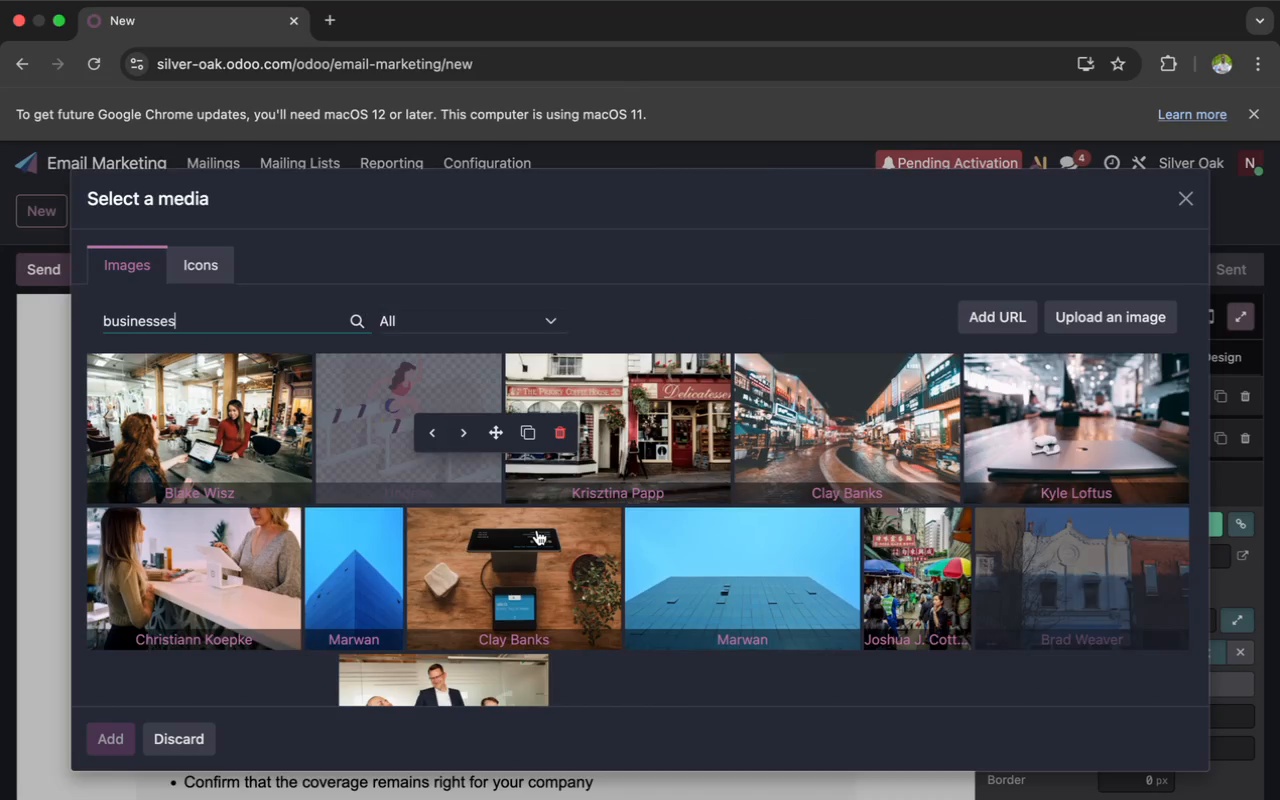 
wait(7.8)
 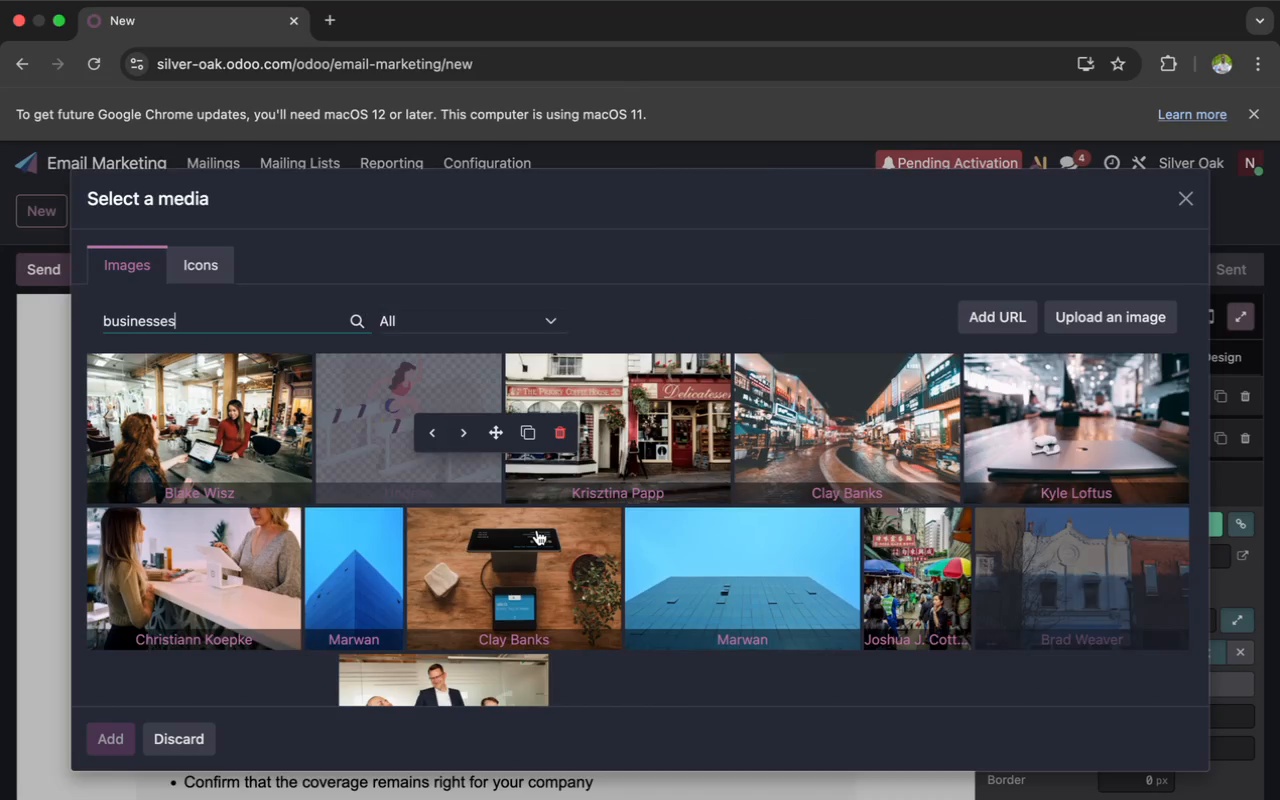 
scroll: coordinate [448, 568], scroll_direction: down, amount: 28.0
 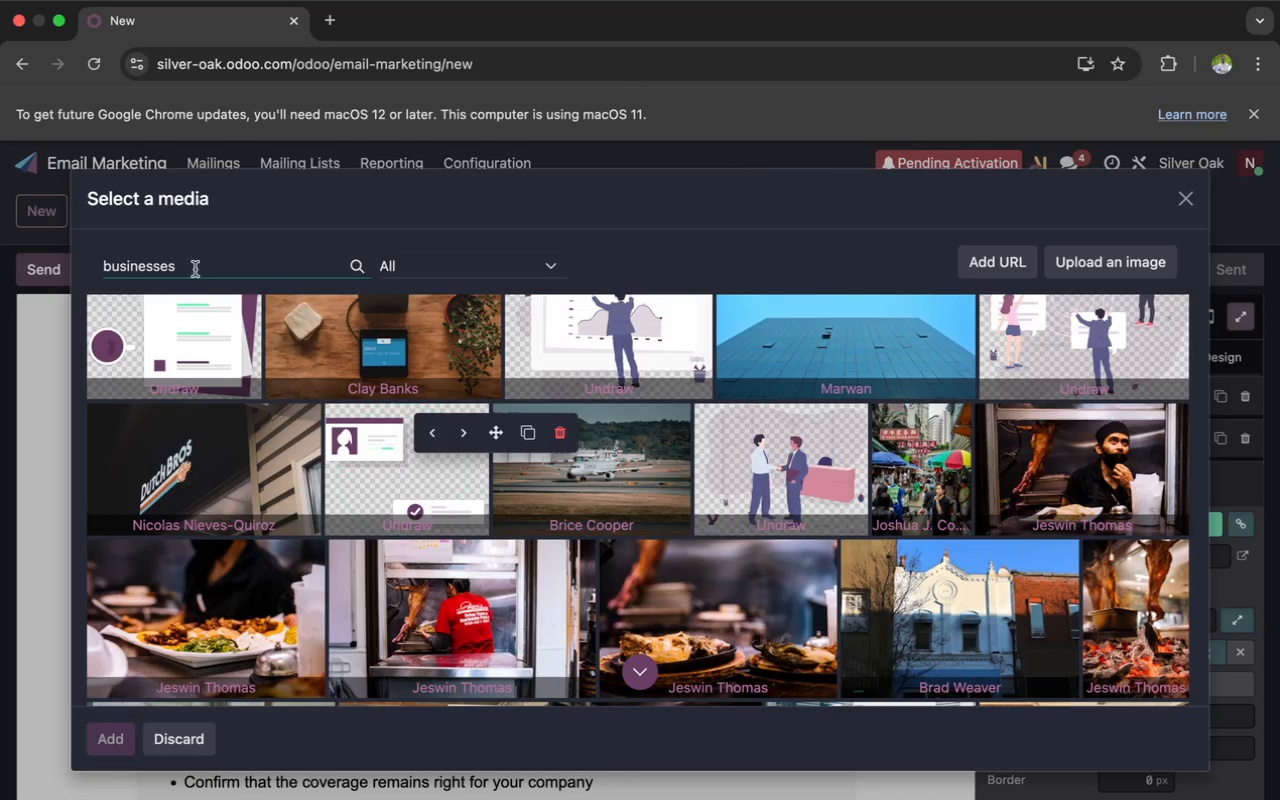 
type( health)
 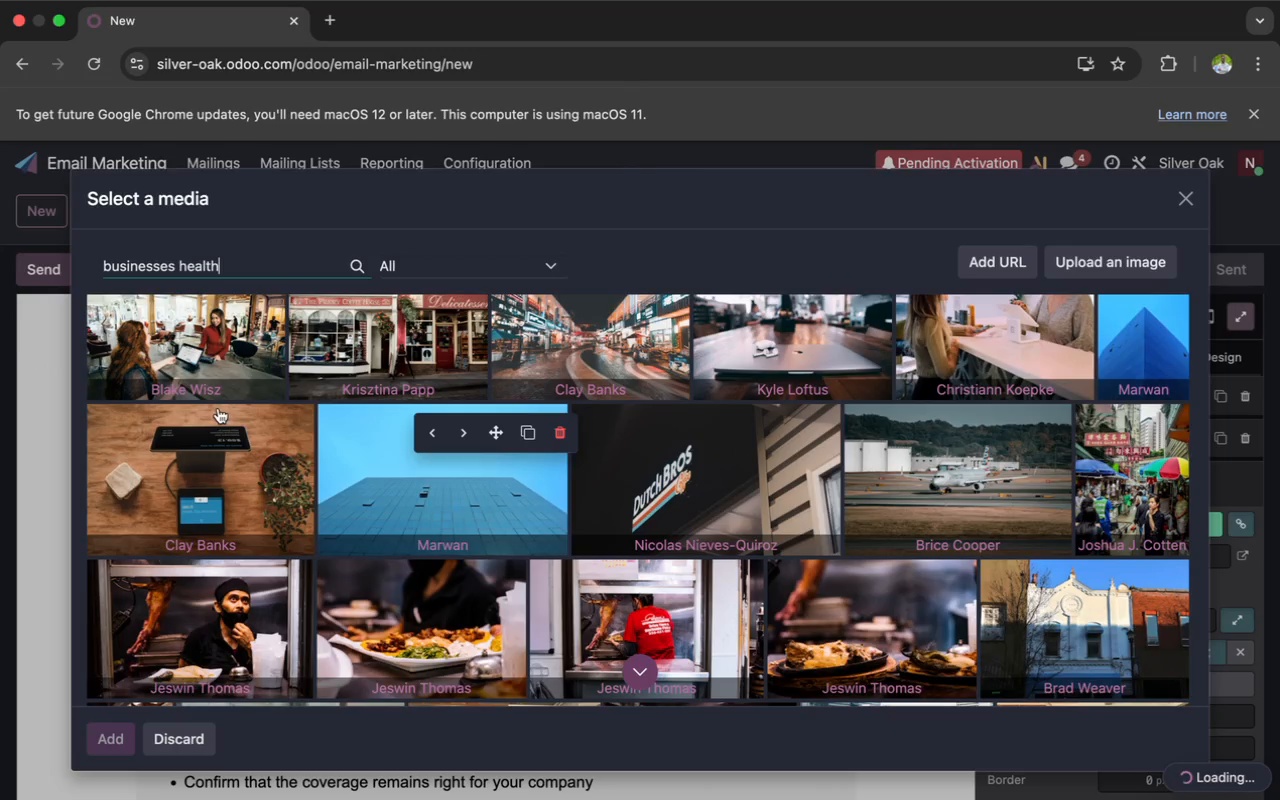 
scroll: coordinate [218, 408], scroll_direction: up, amount: 8.0
 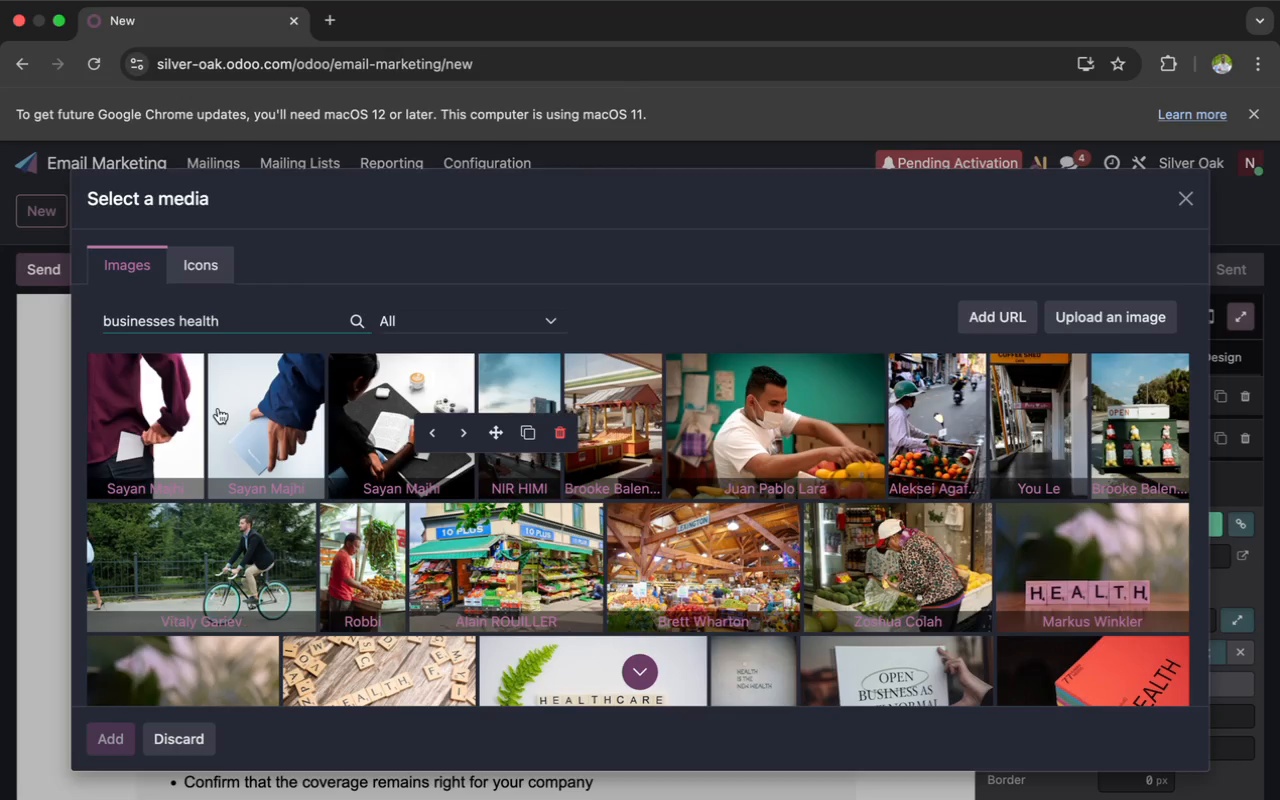 
wait(10.23)
 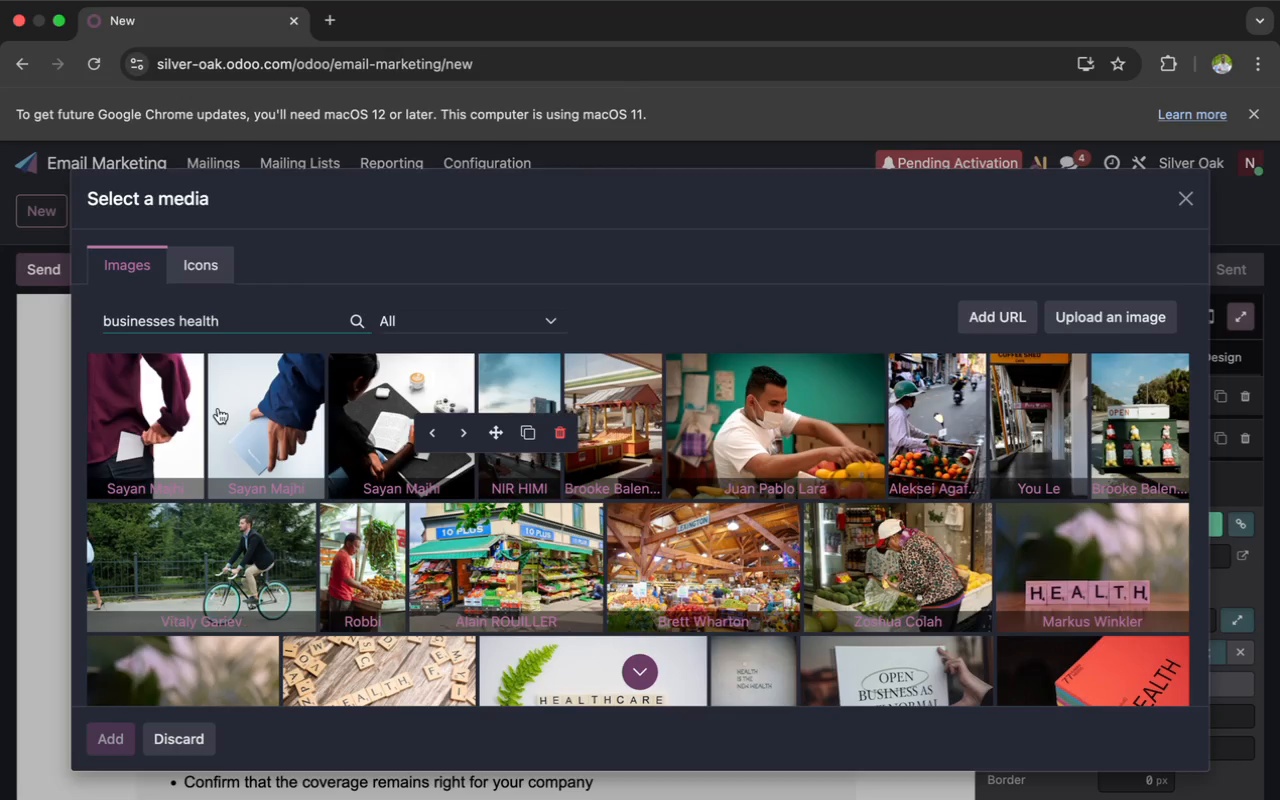 
scroll: coordinate [579, 532], scroll_direction: down, amount: 6.0
 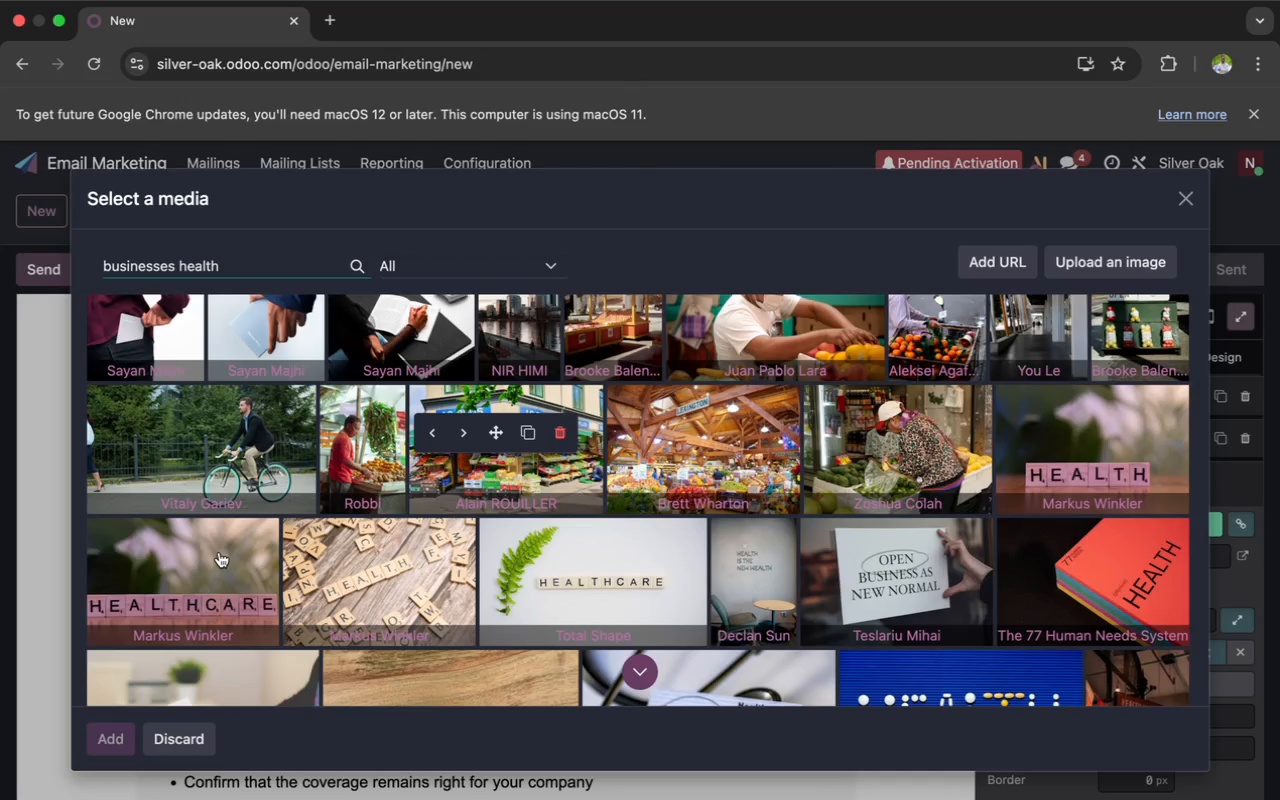 
wait(9.37)
 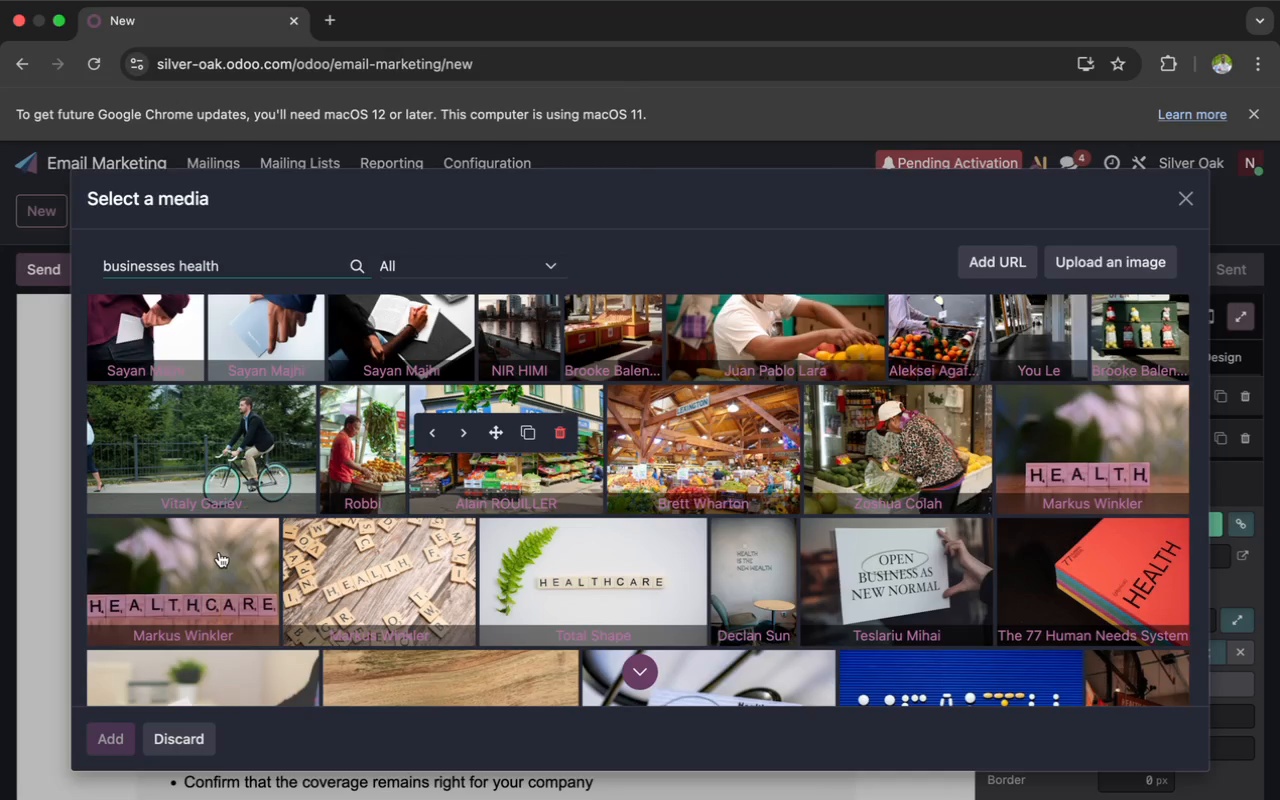 
left_click([559, 558])
 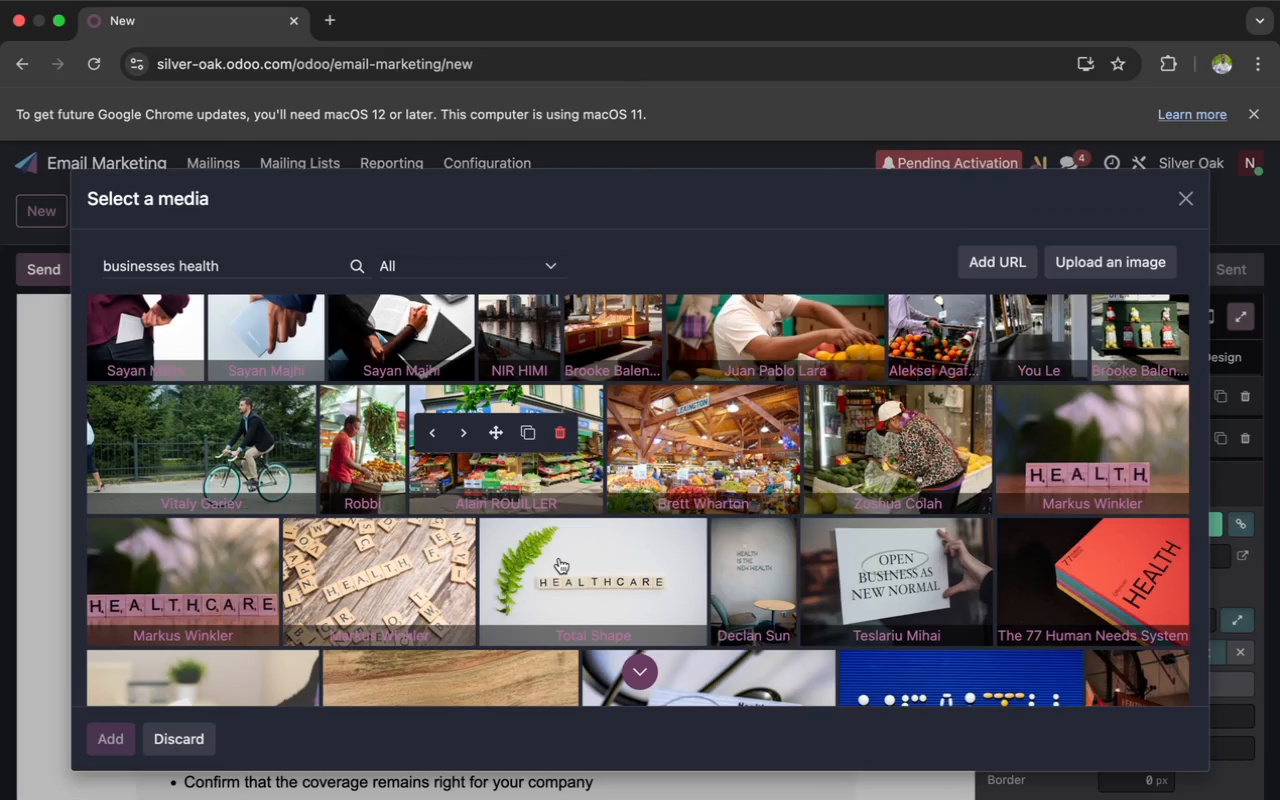 
wait(9.72)
 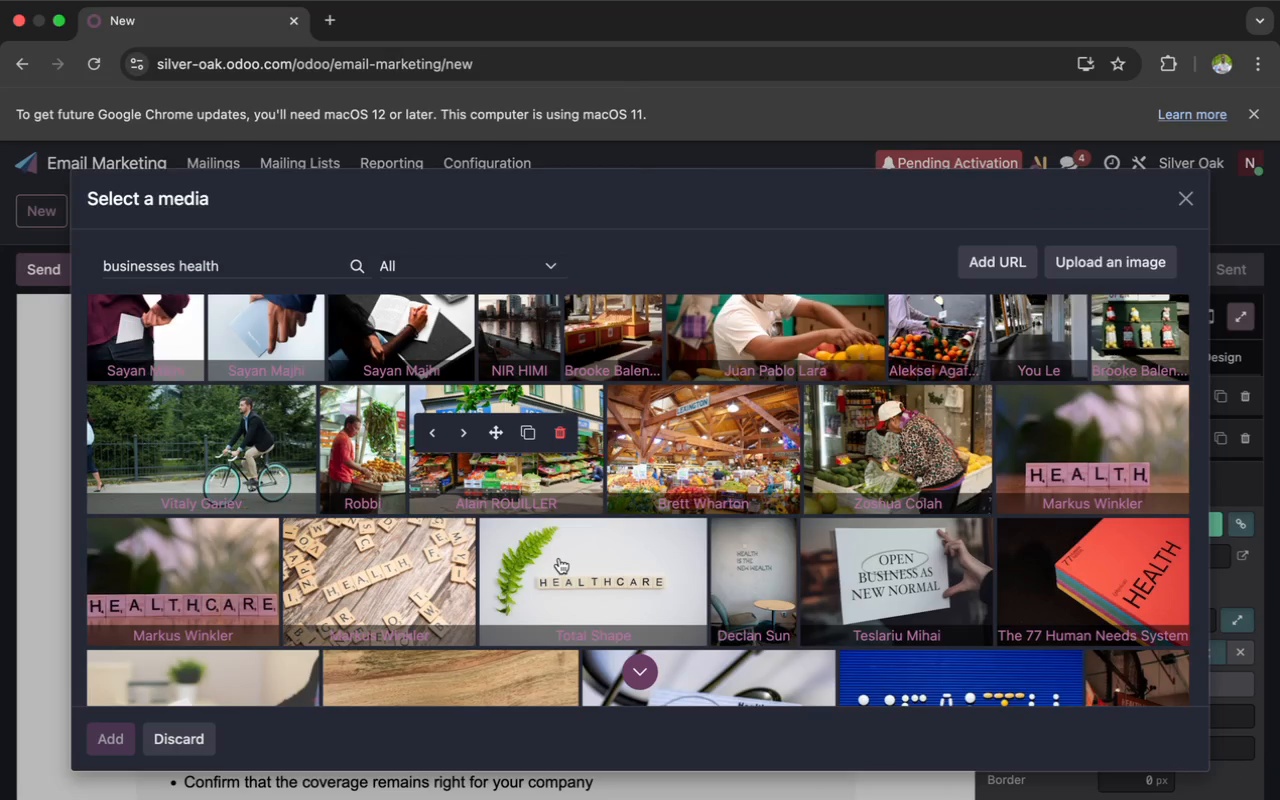 
left_click_drag(start_coordinate=[494, 480], to_coordinate=[496, 413])
 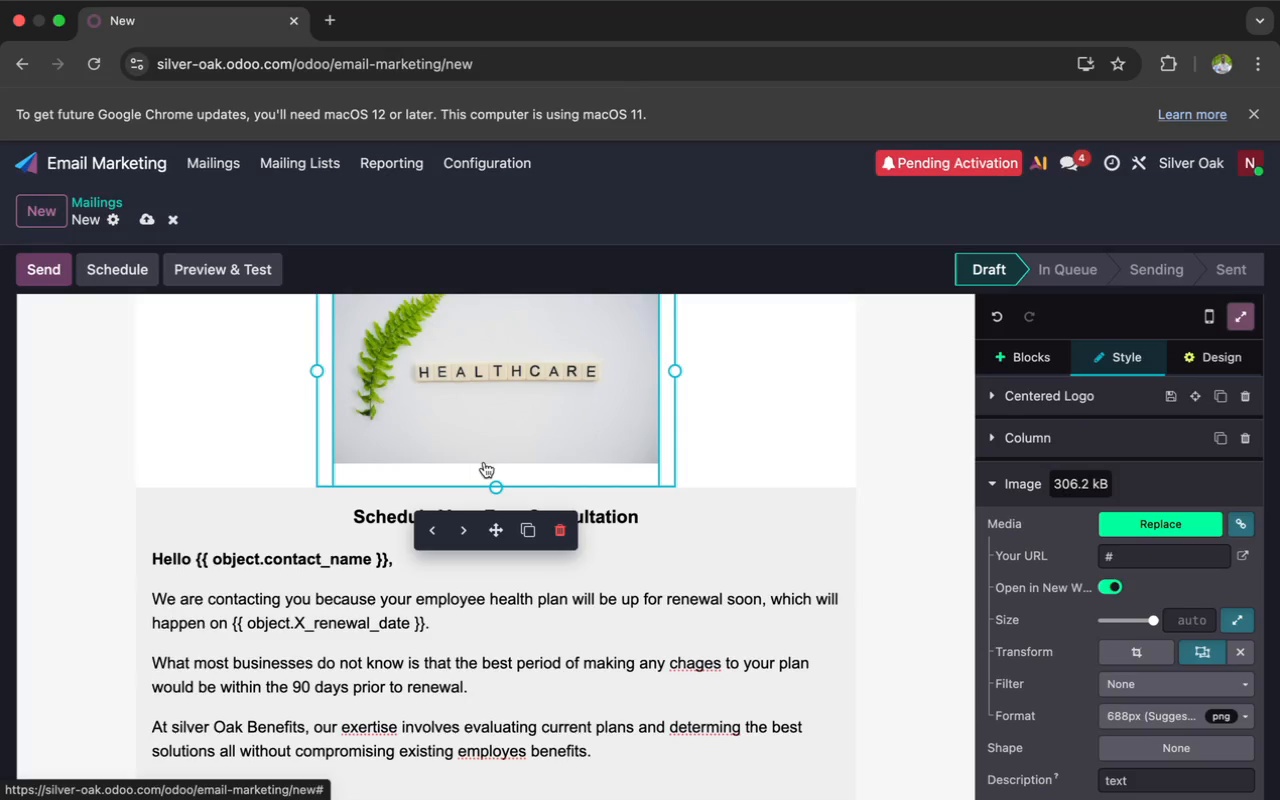 
left_click([487, 460])
 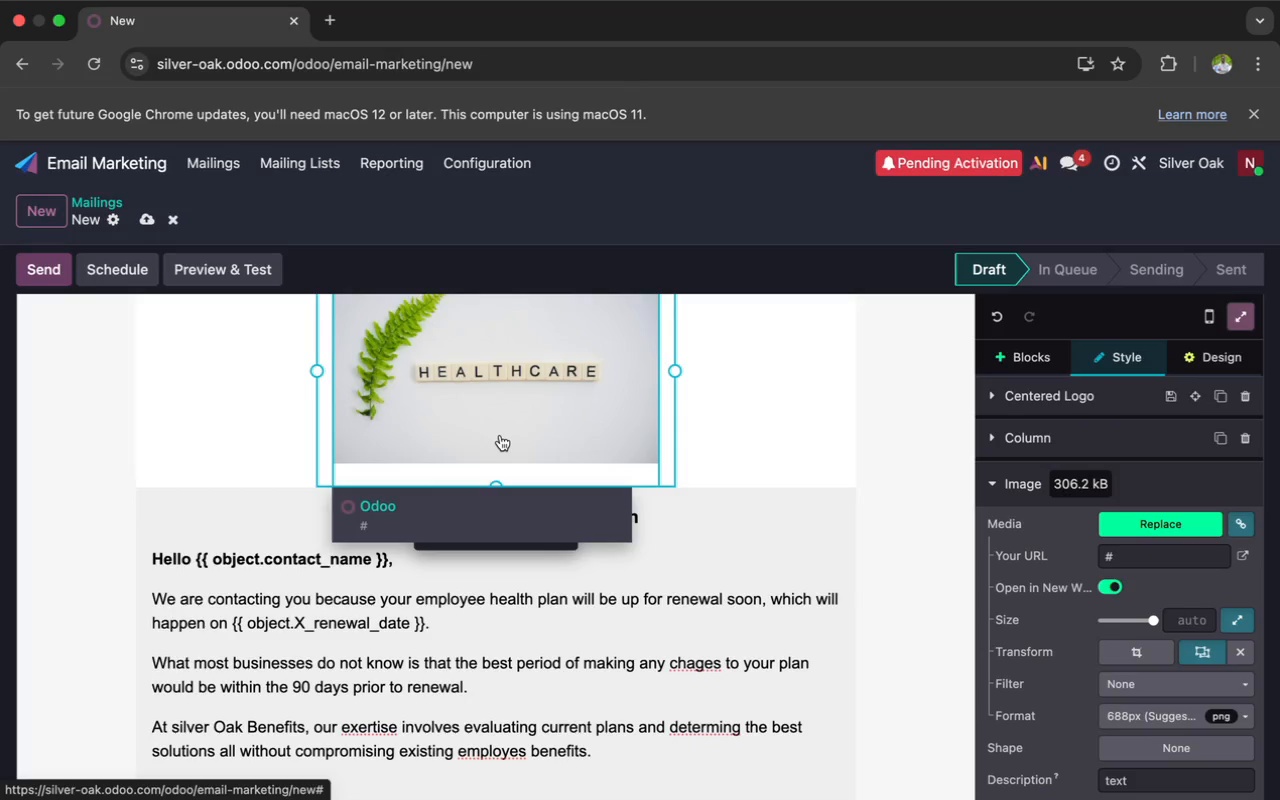 
left_click([500, 436])
 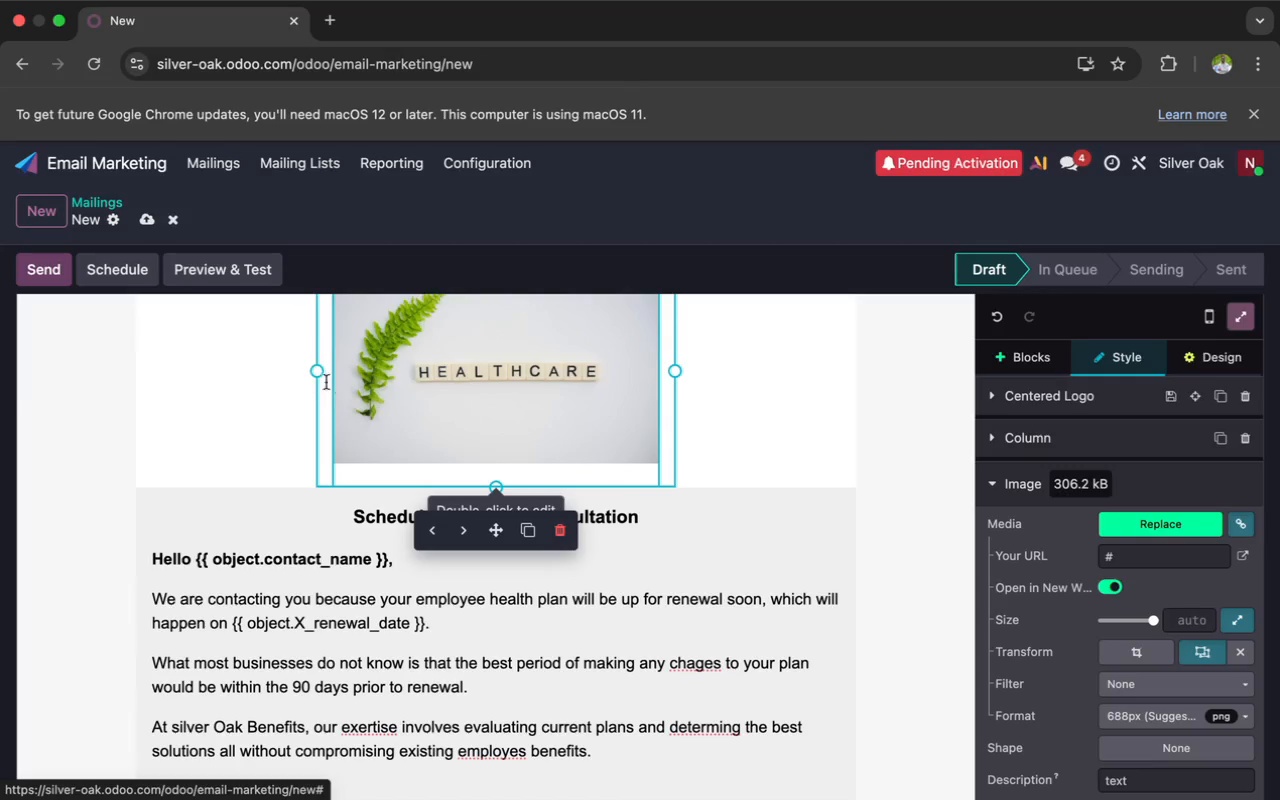 
left_click_drag(start_coordinate=[314, 373], to_coordinate=[331, 374])
 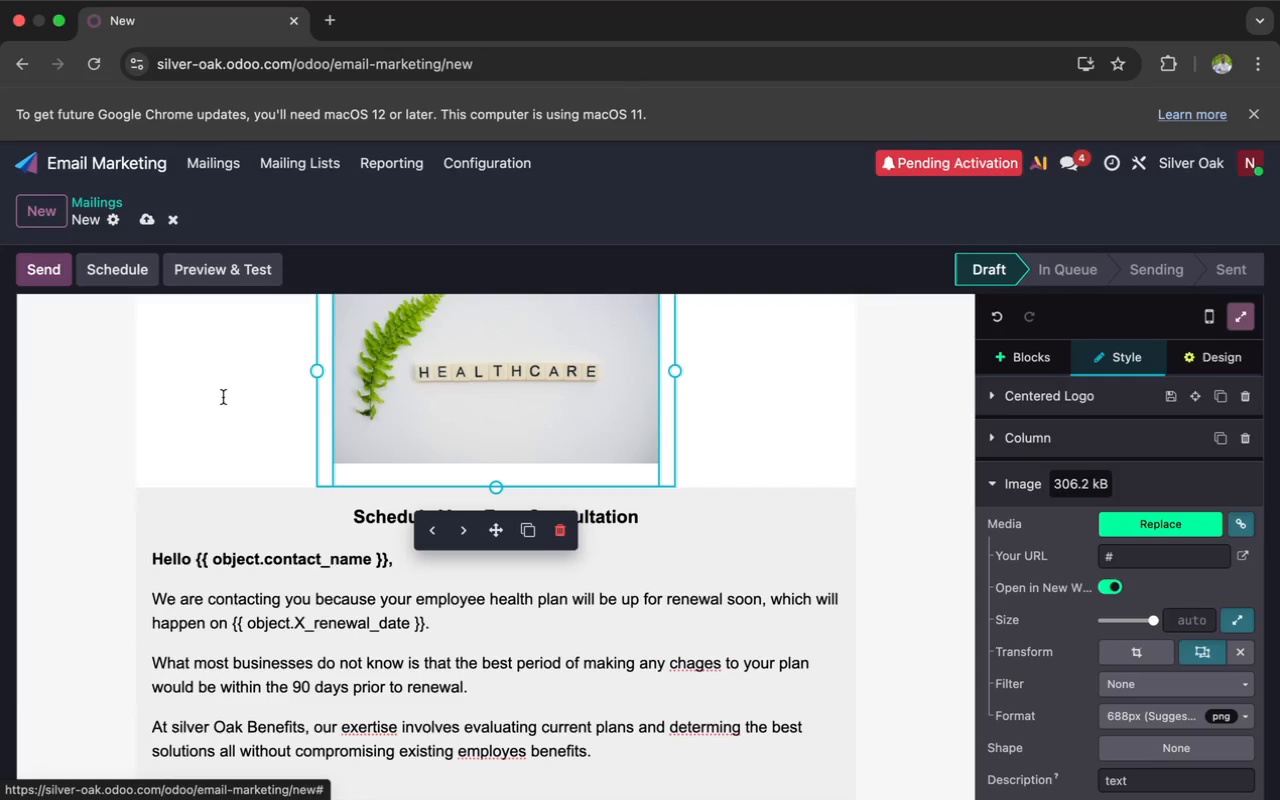 
left_click([209, 399])
 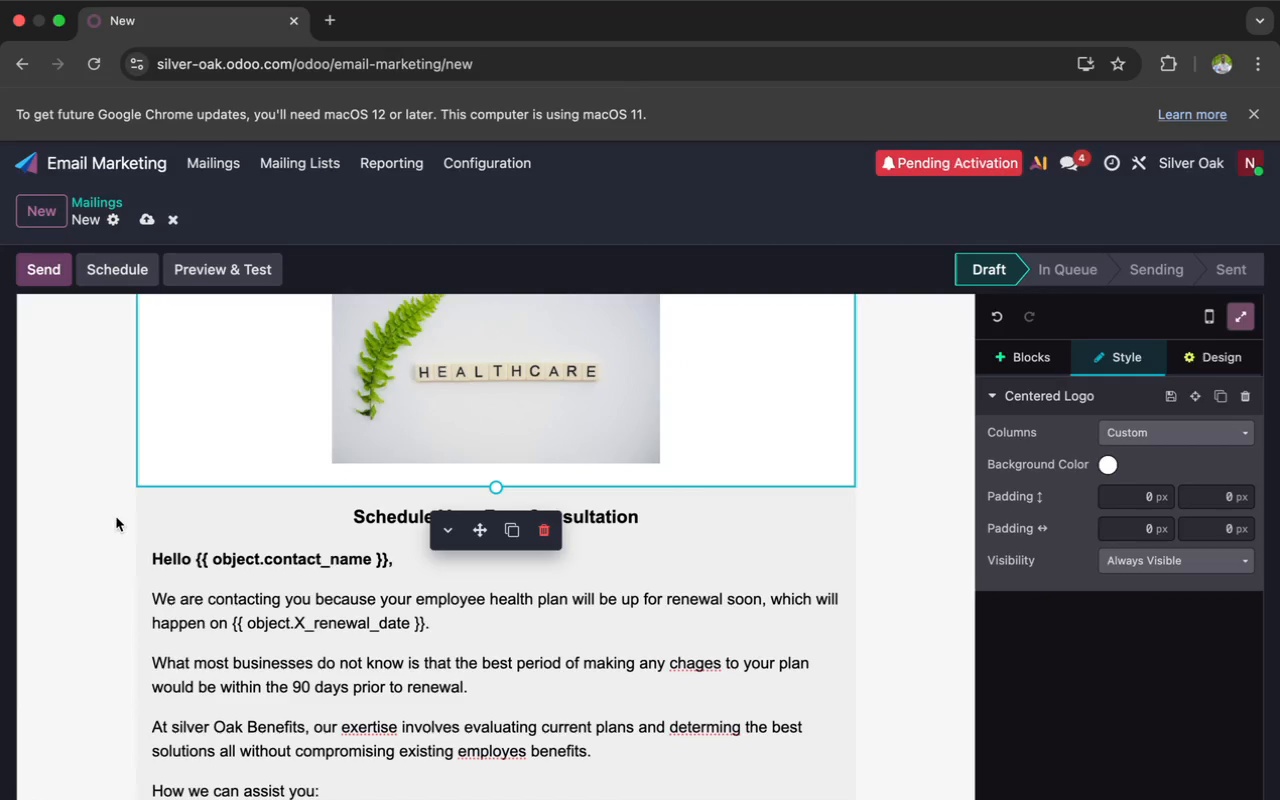 
left_click([144, 511])
 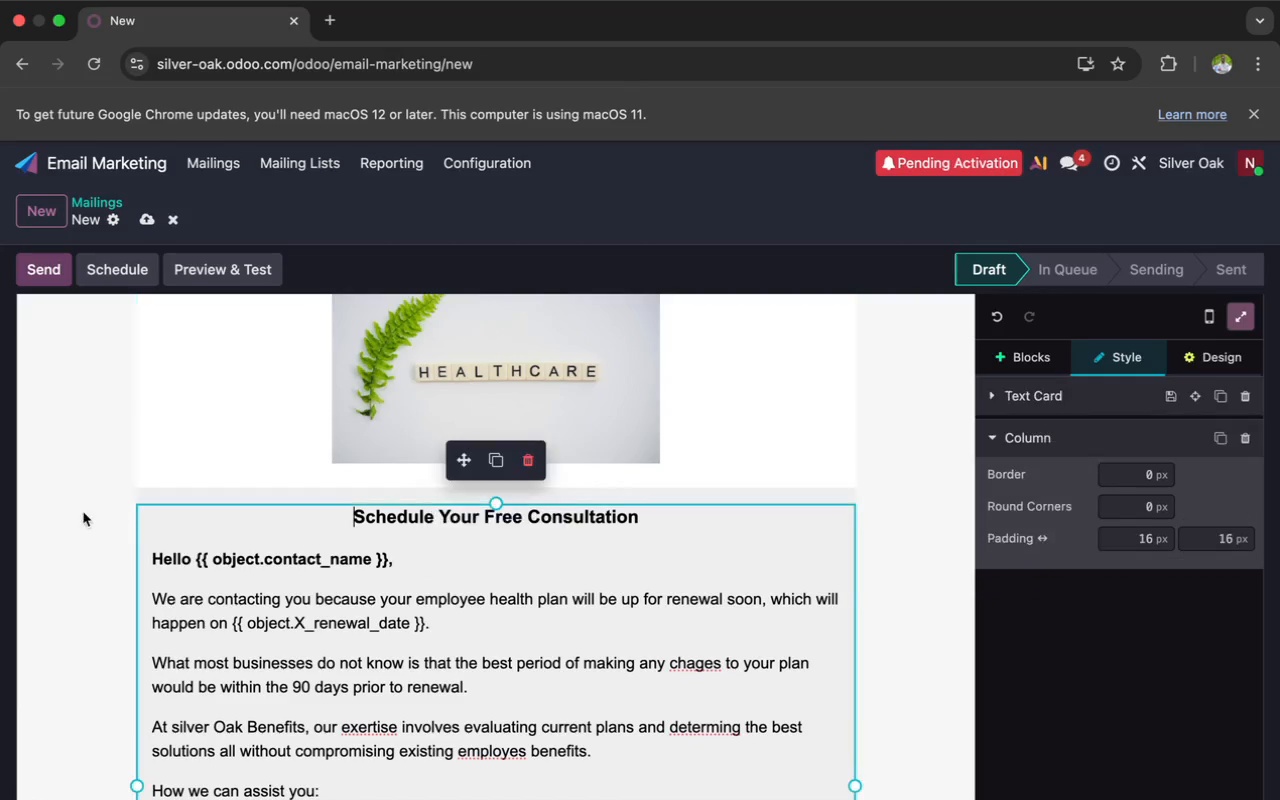 
left_click([73, 511])
 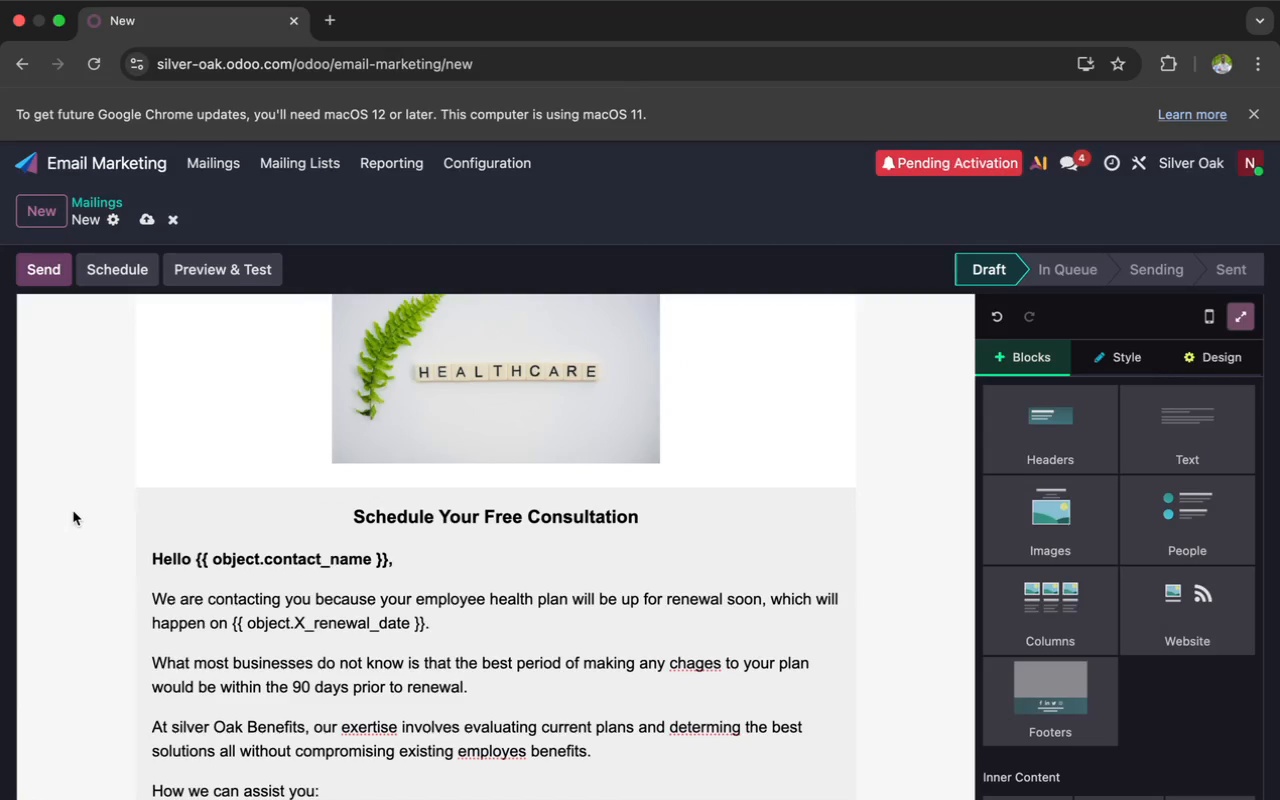 
scroll: coordinate [73, 511], scroll_direction: up, amount: 5.0
 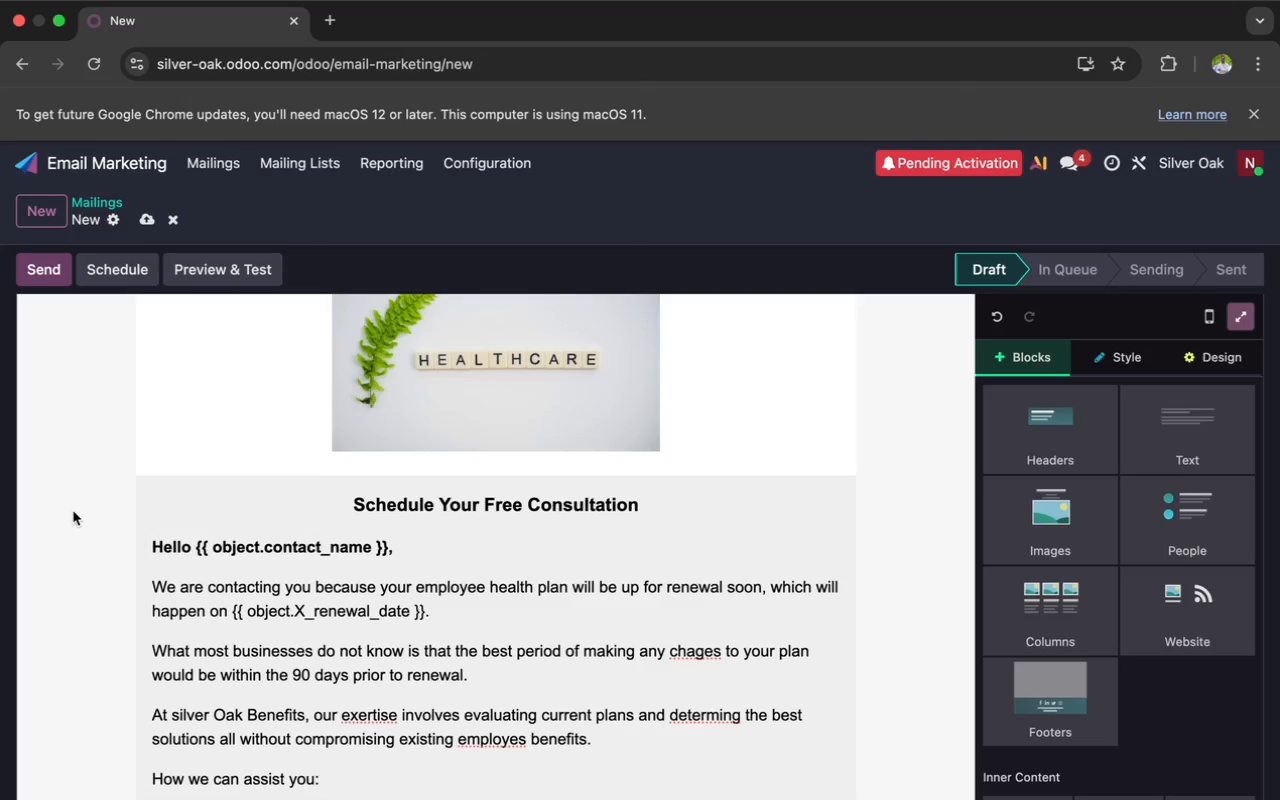 
wait(27.94)
 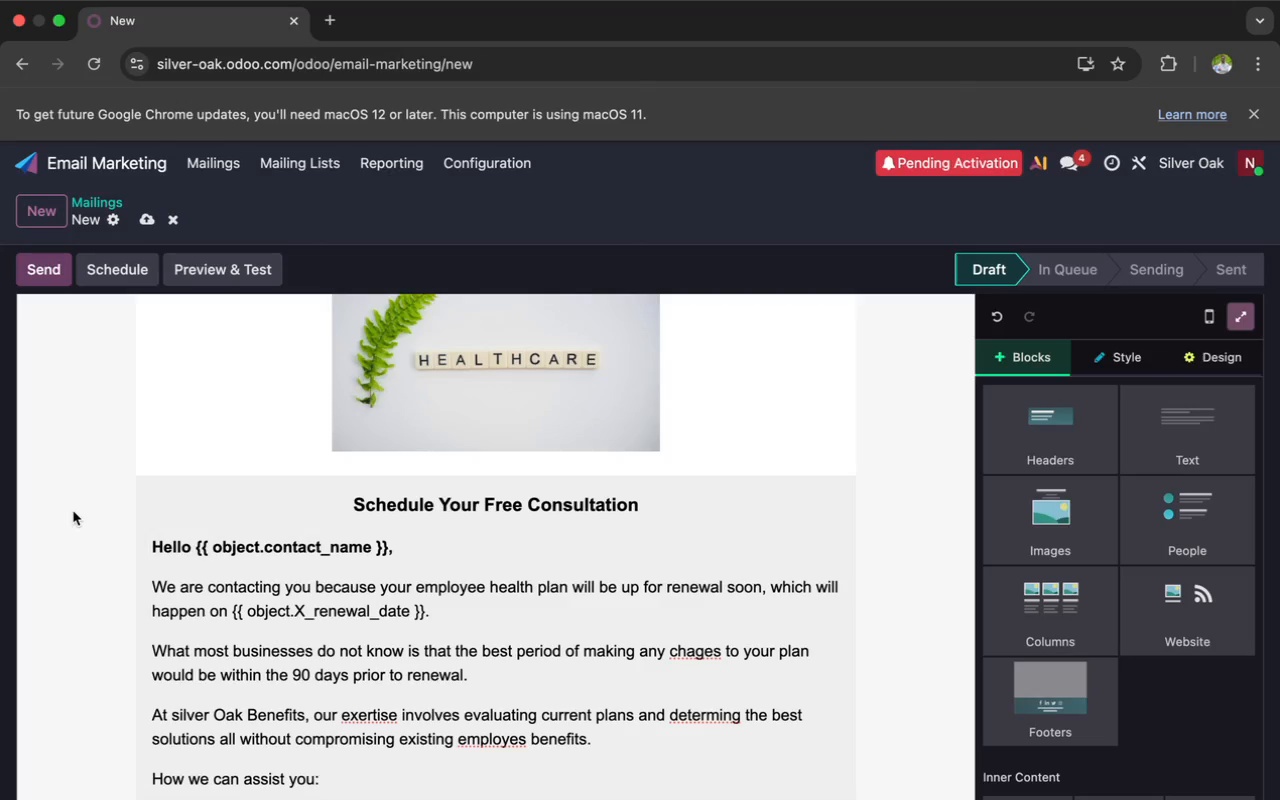 
left_click([204, 169])
 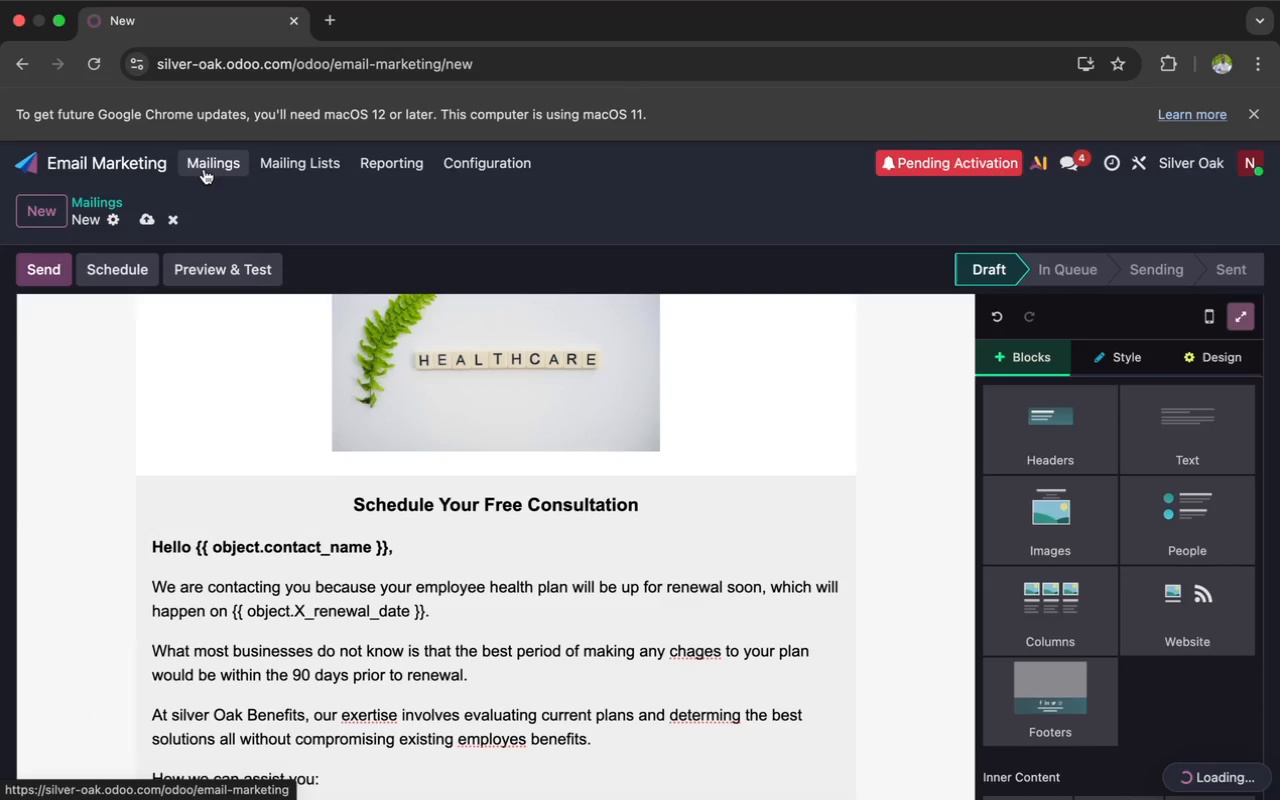 
left_click([209, 161])
 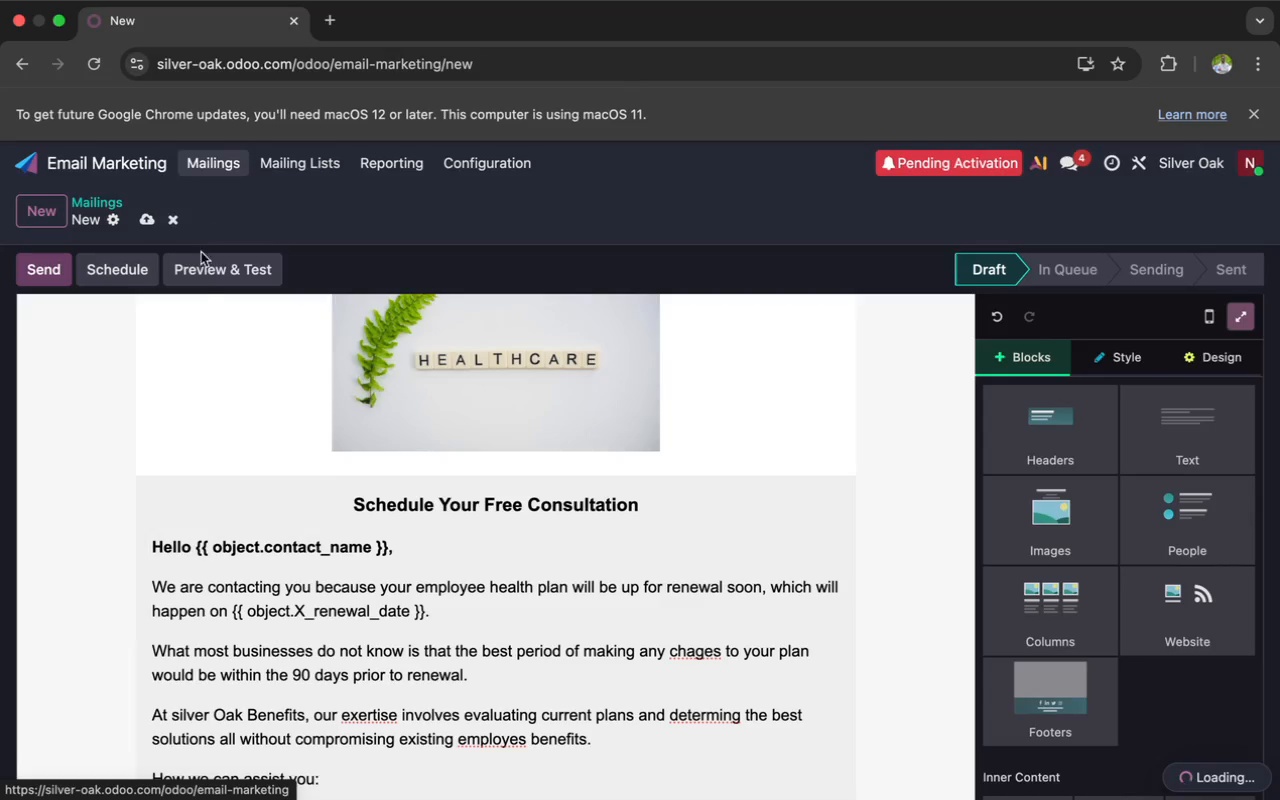 
scroll: coordinate [205, 340], scroll_direction: up, amount: 167.0
 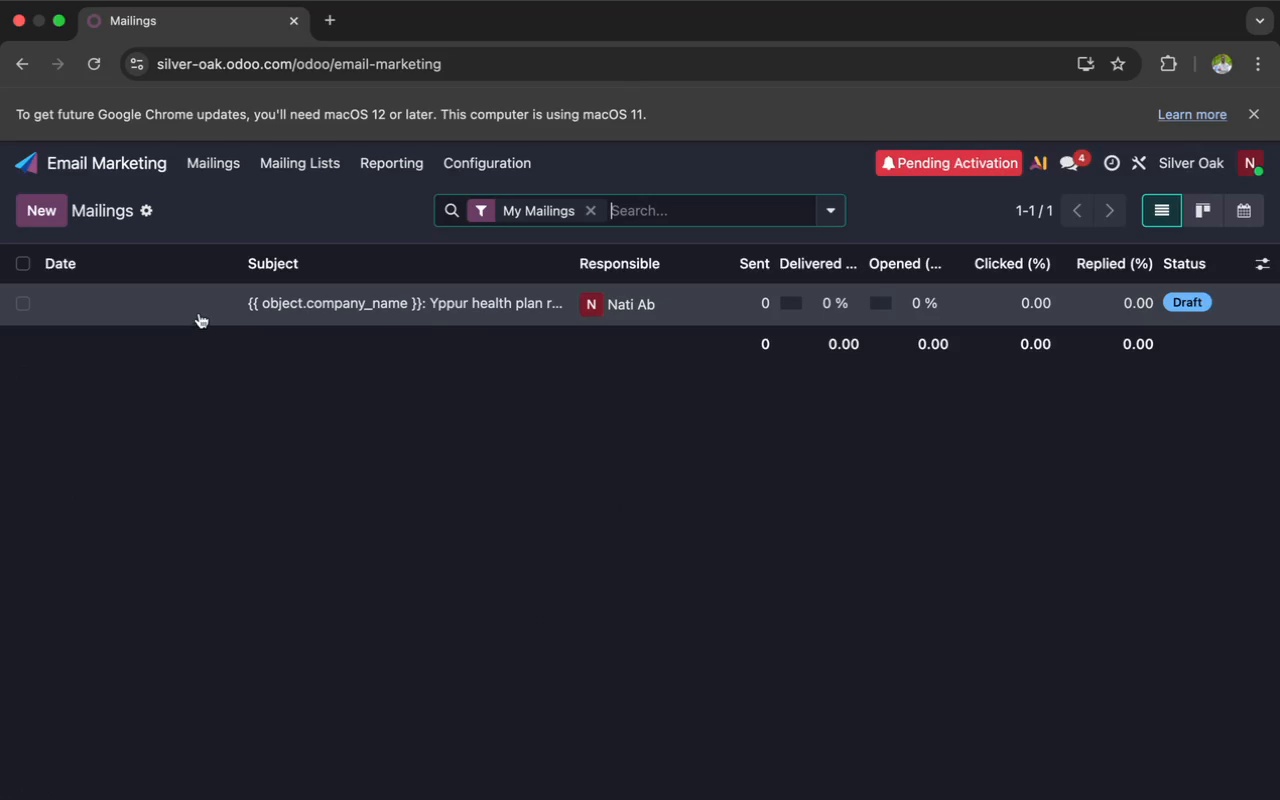 
wait(7.05)
 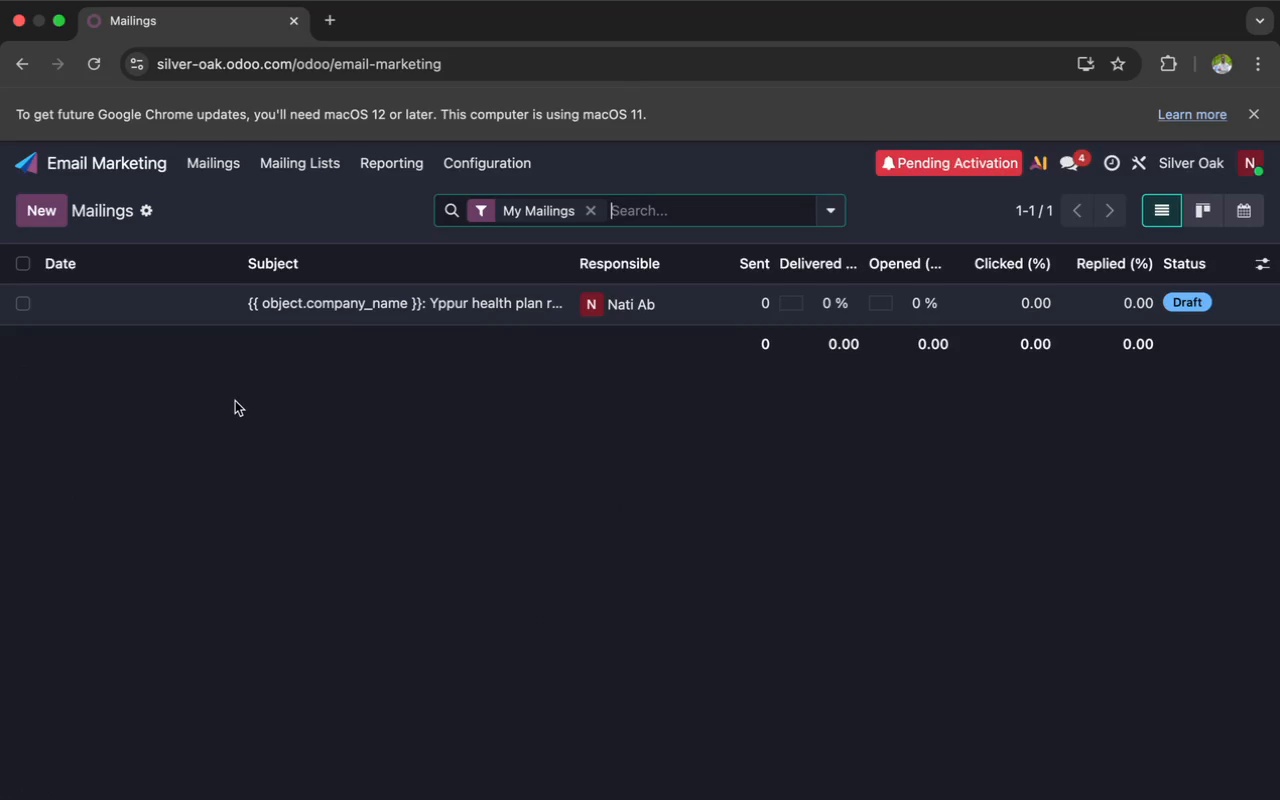 
left_click([51, 214])
 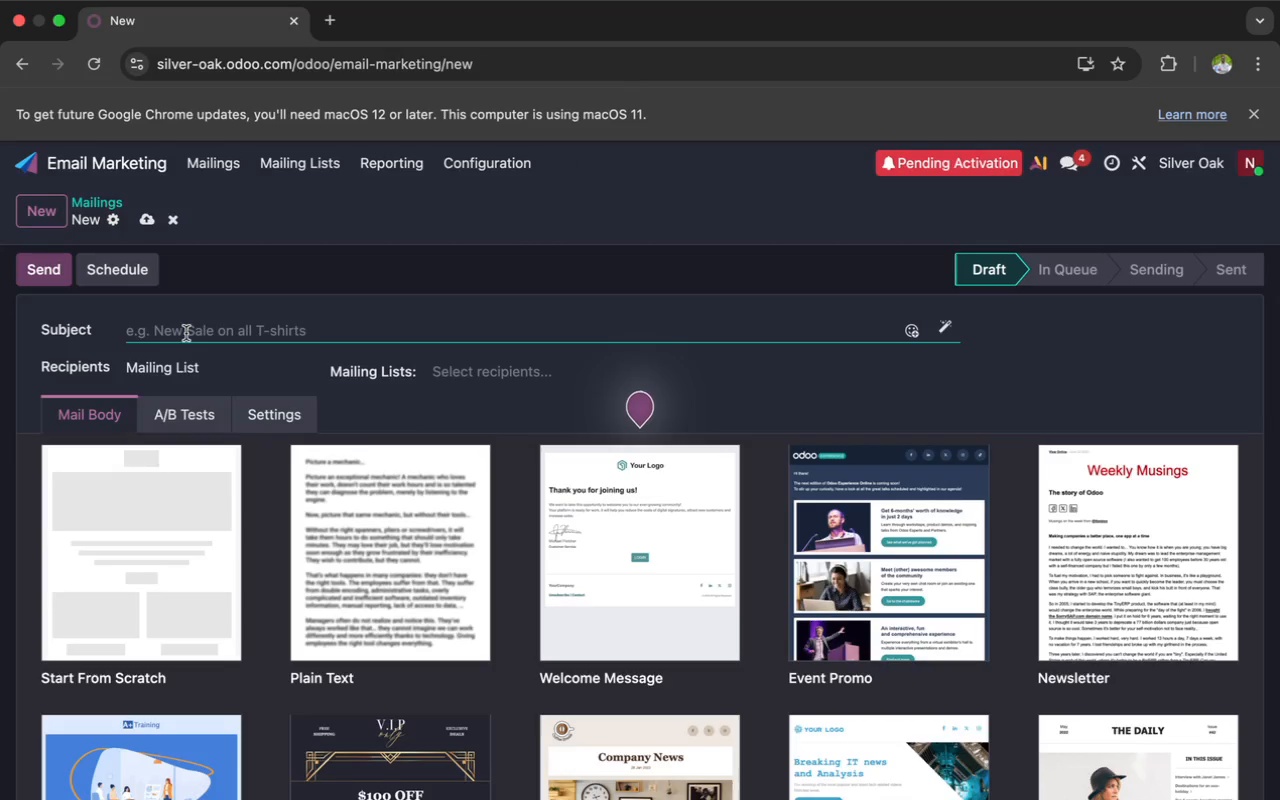 
wait(10.67)
 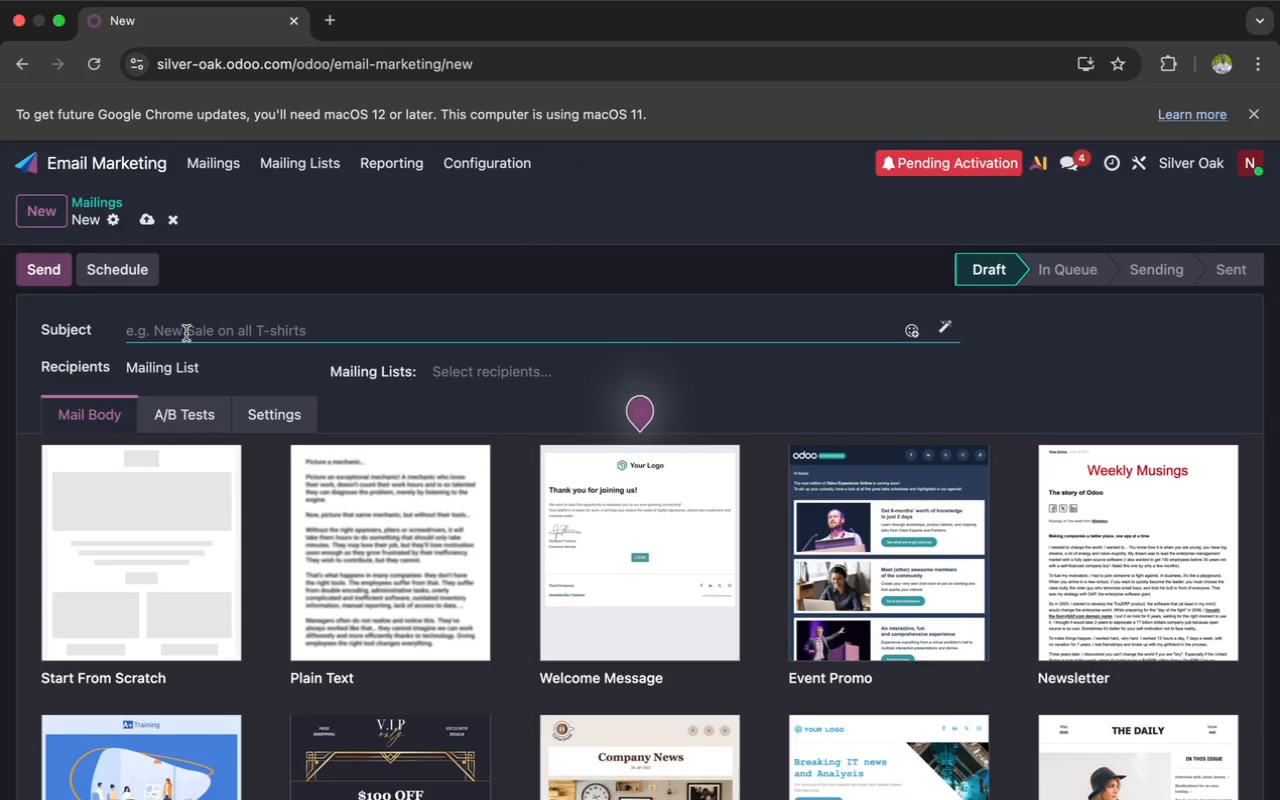 
type(Are )
 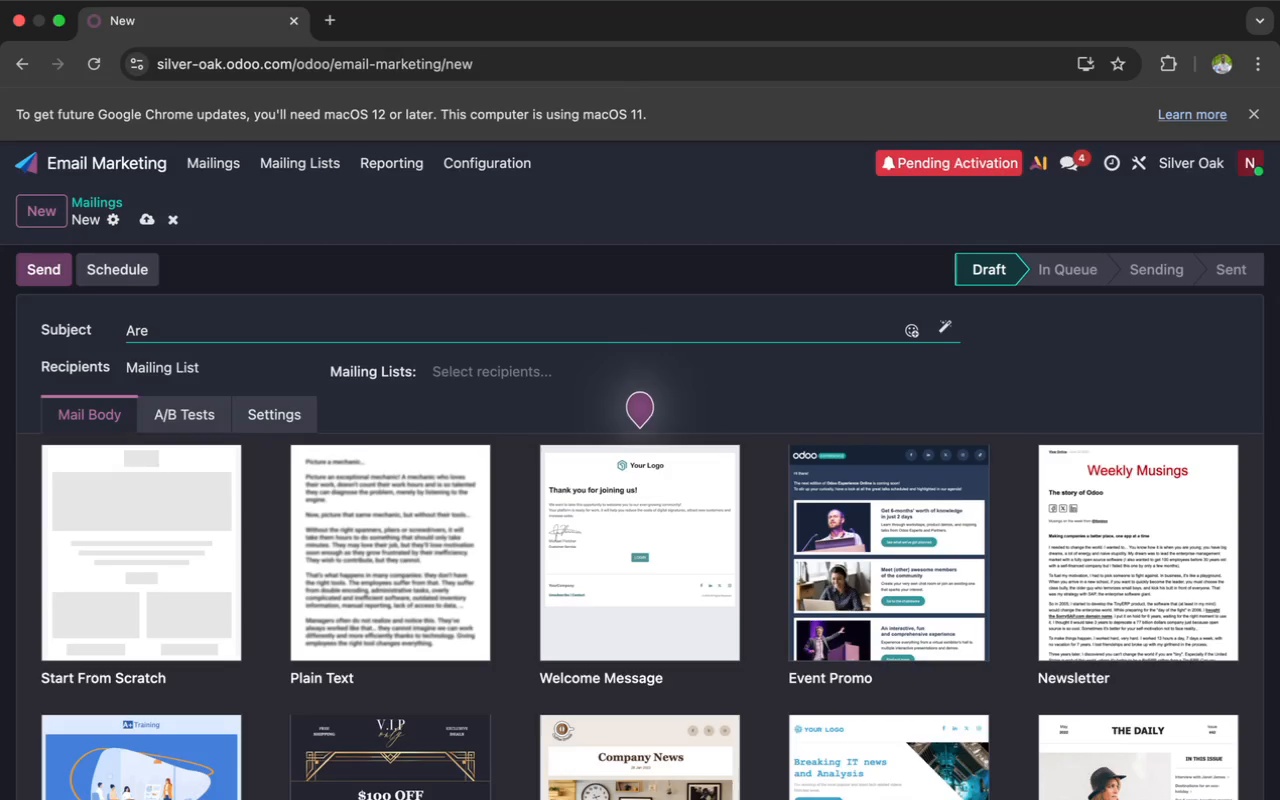 
type(you overpaying for )
 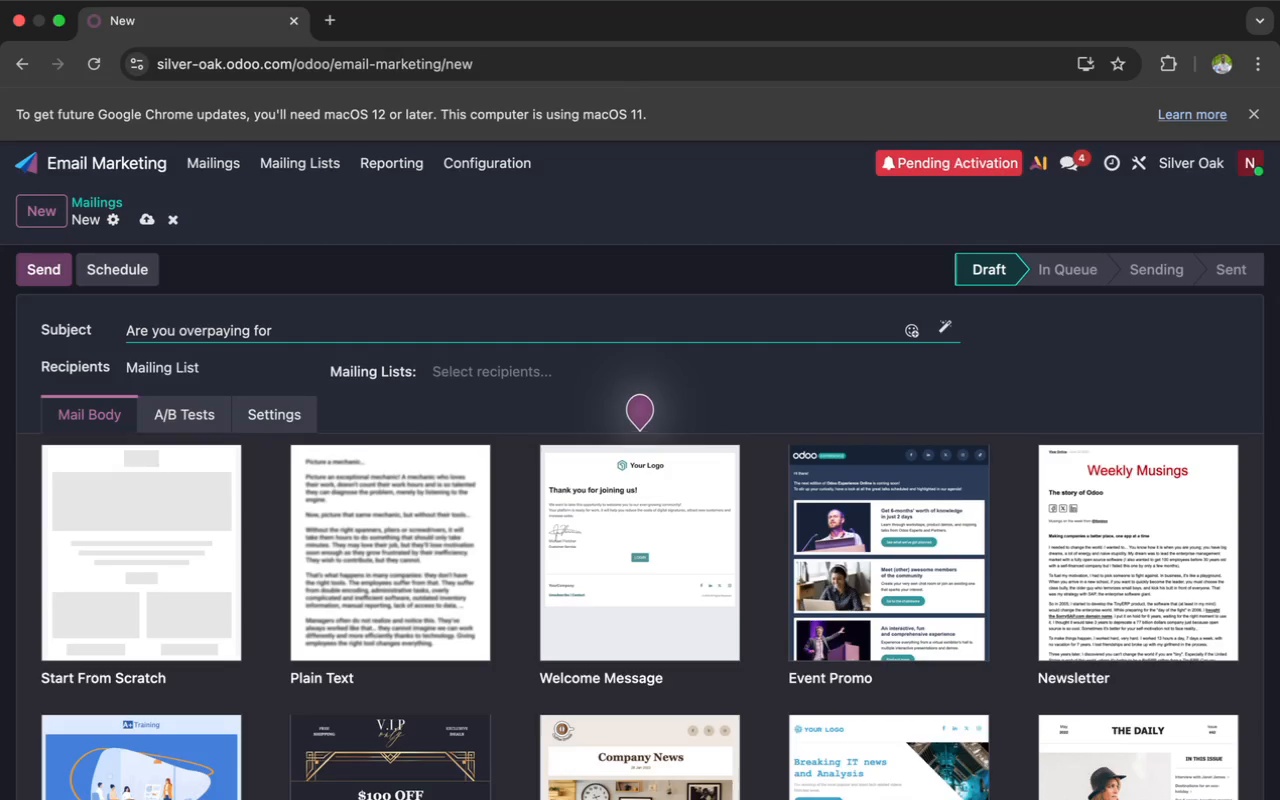 
wait(5.86)
 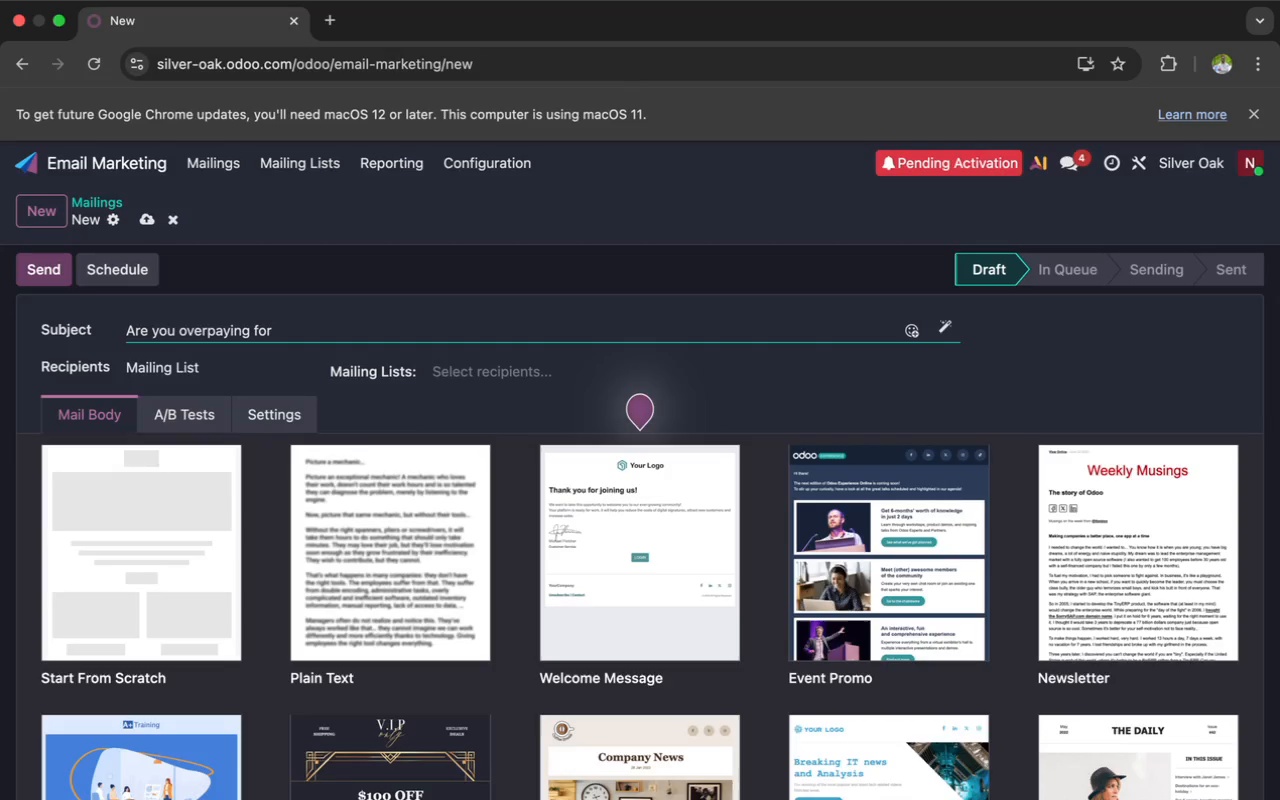 
type(coverage, {{ object)
 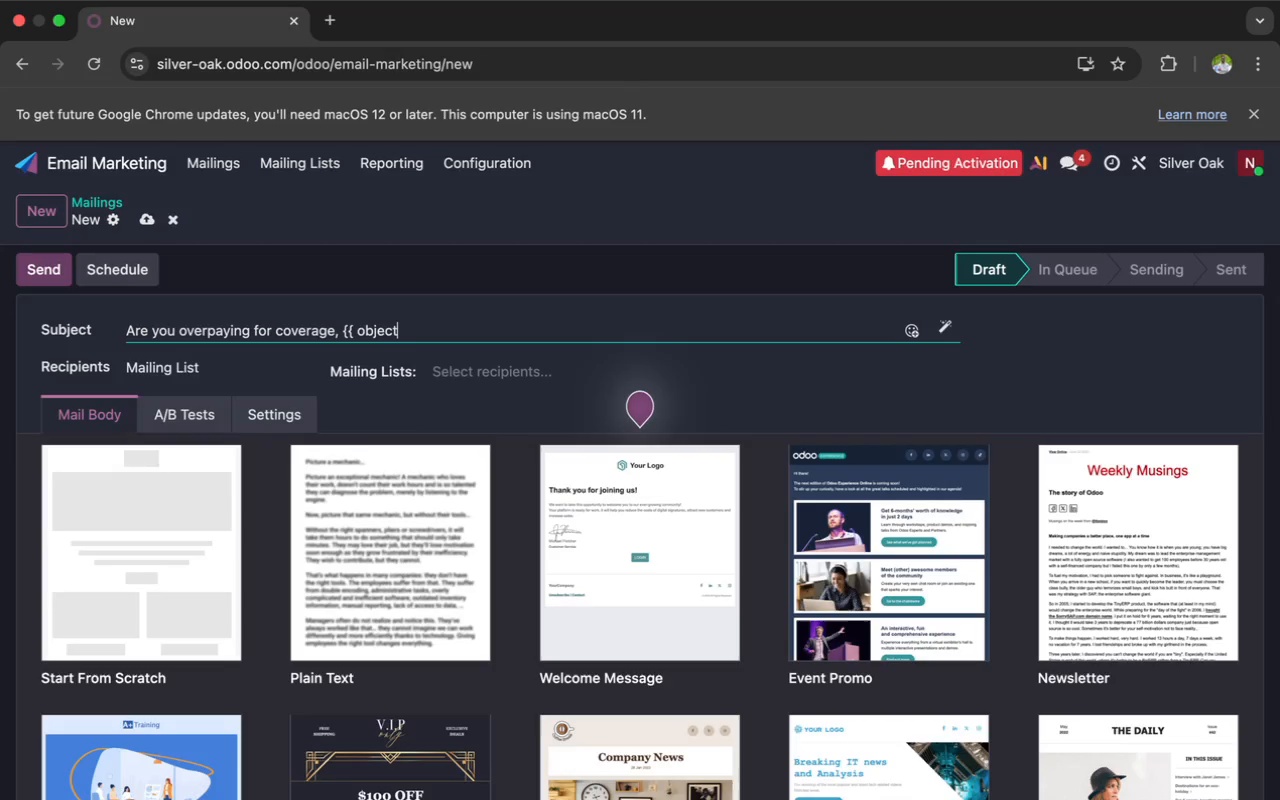 
type(.company_name }}?)
 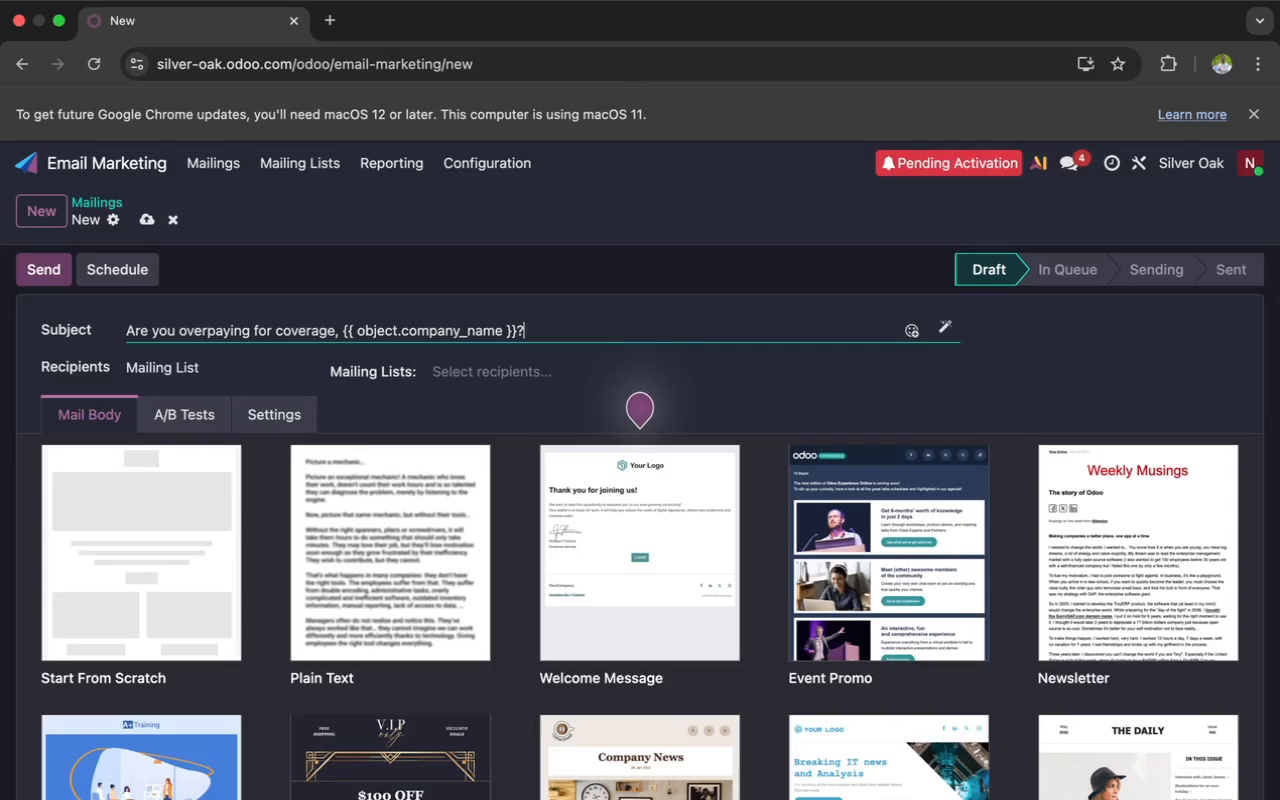 
left_click([107, 490])
 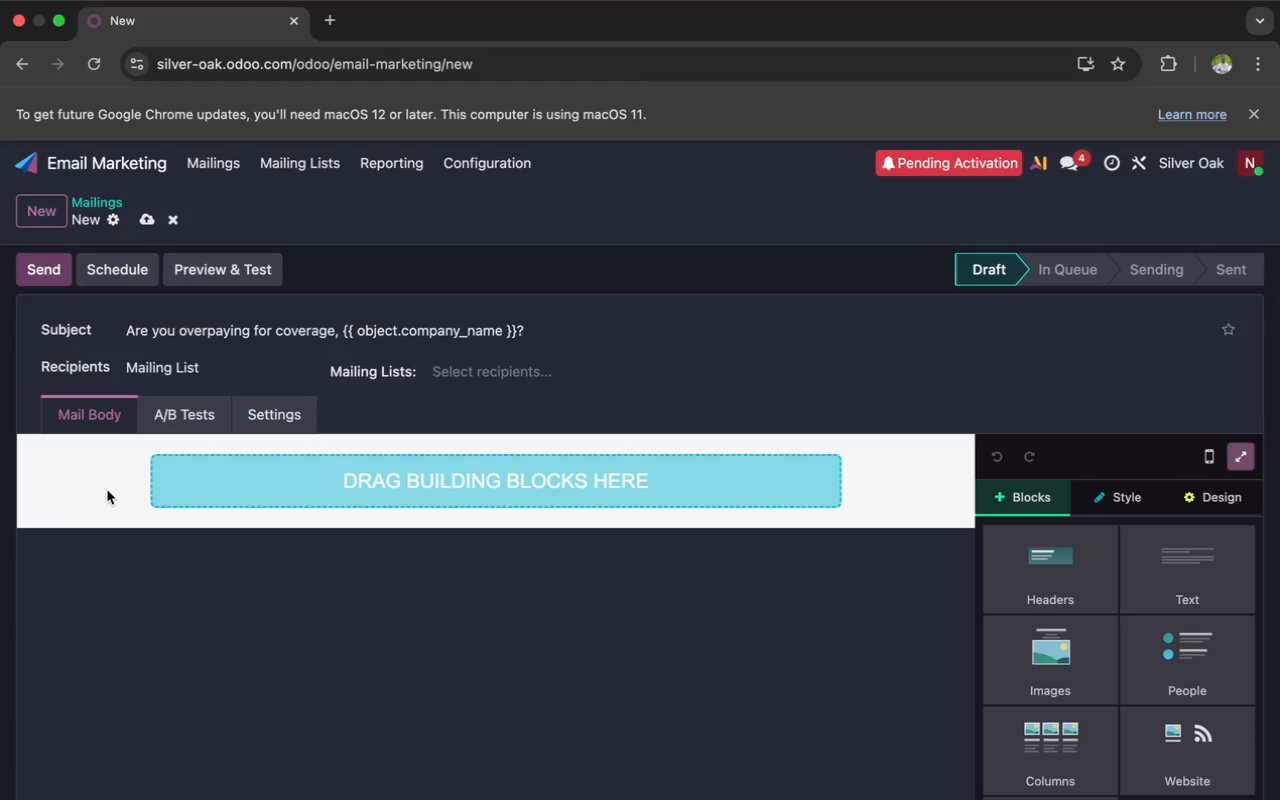 
wait(117.87)
 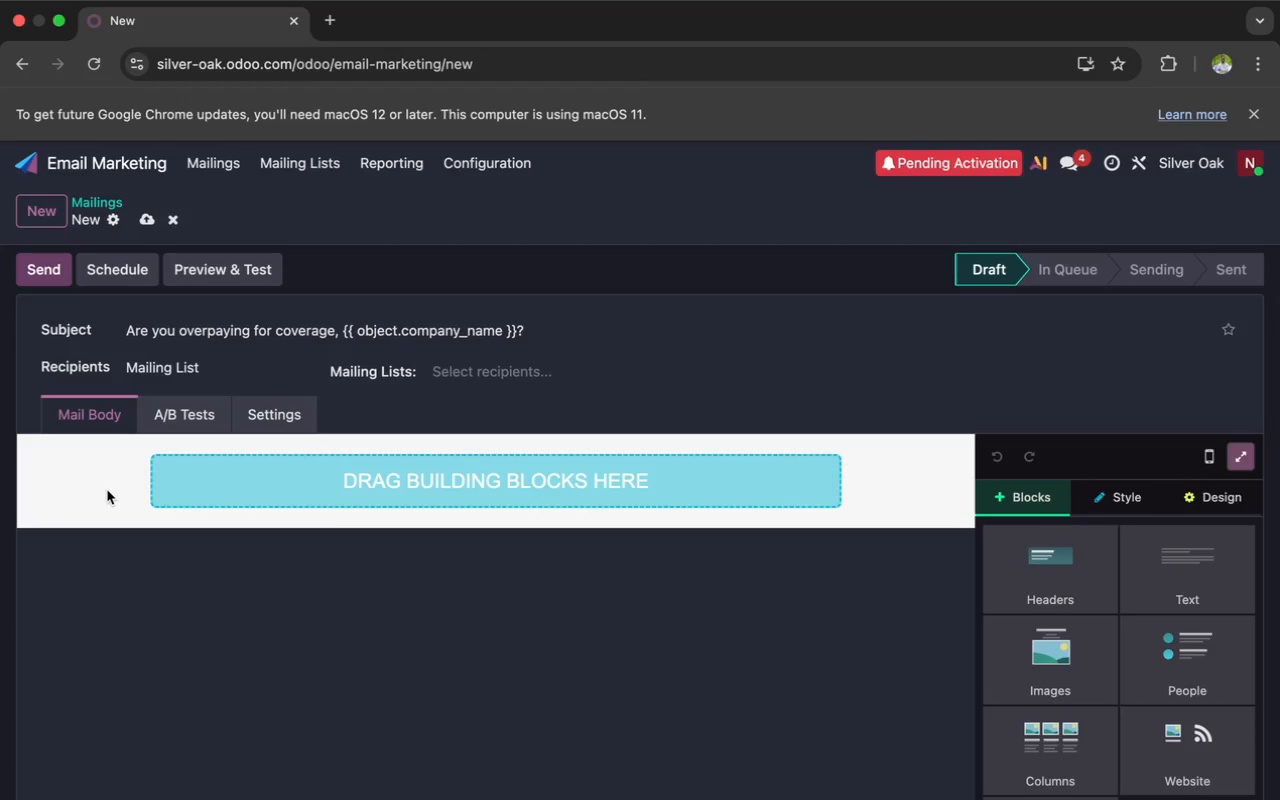 
left_click([465, 373])
 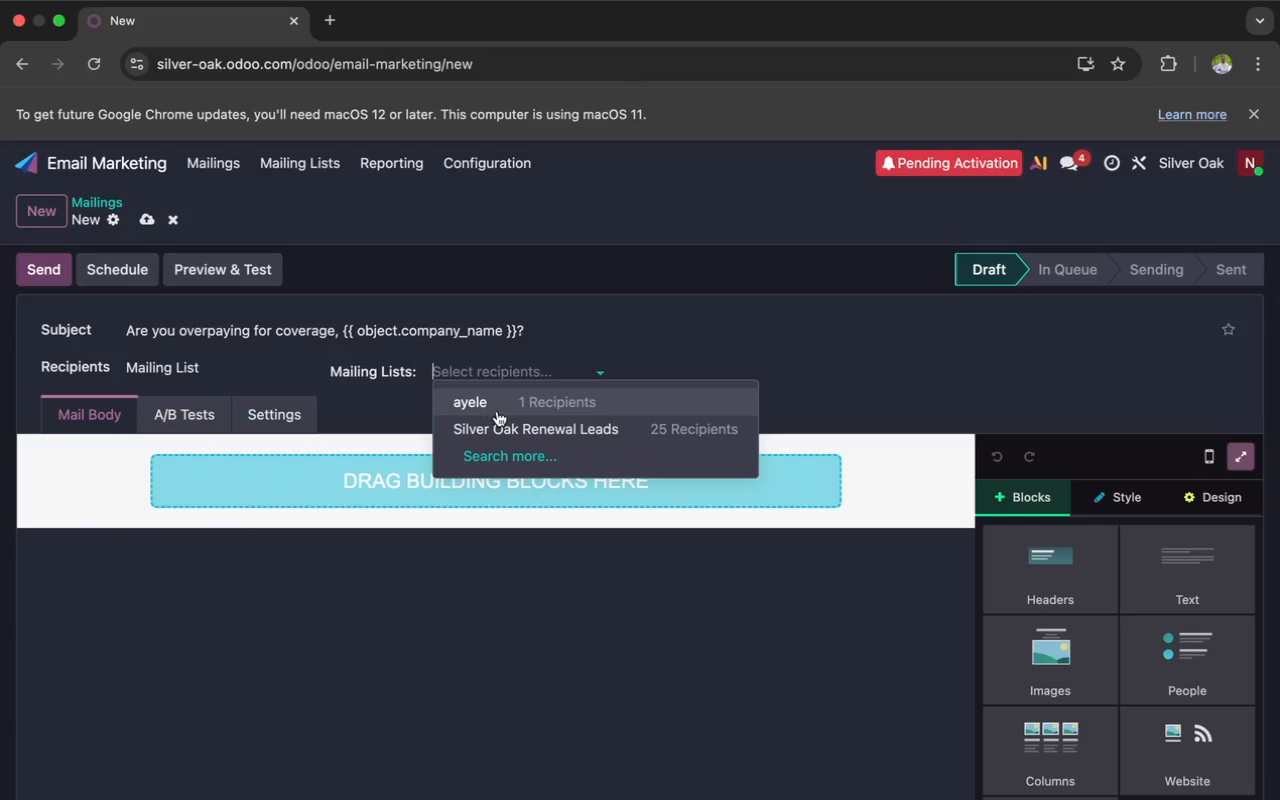 
left_click([517, 425])
 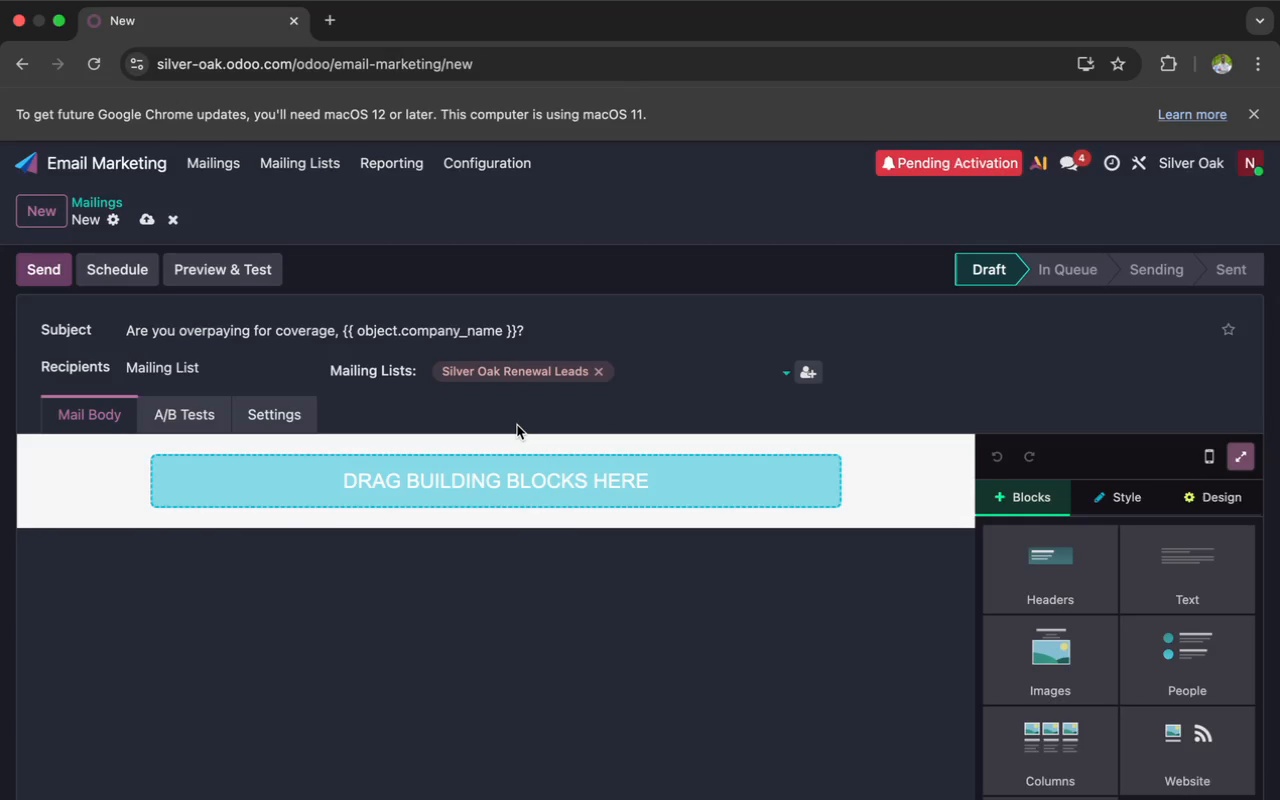 
wait(9.68)
 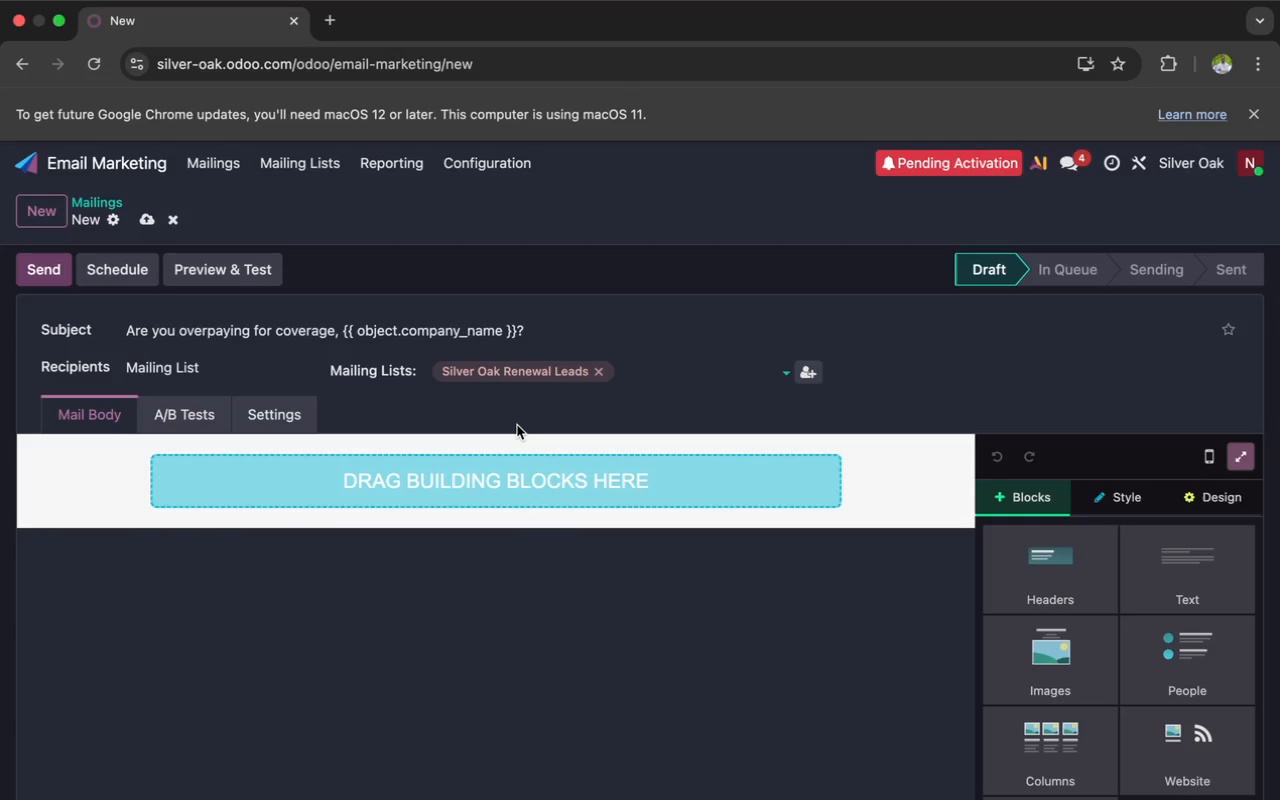 
left_click([216, 586])
 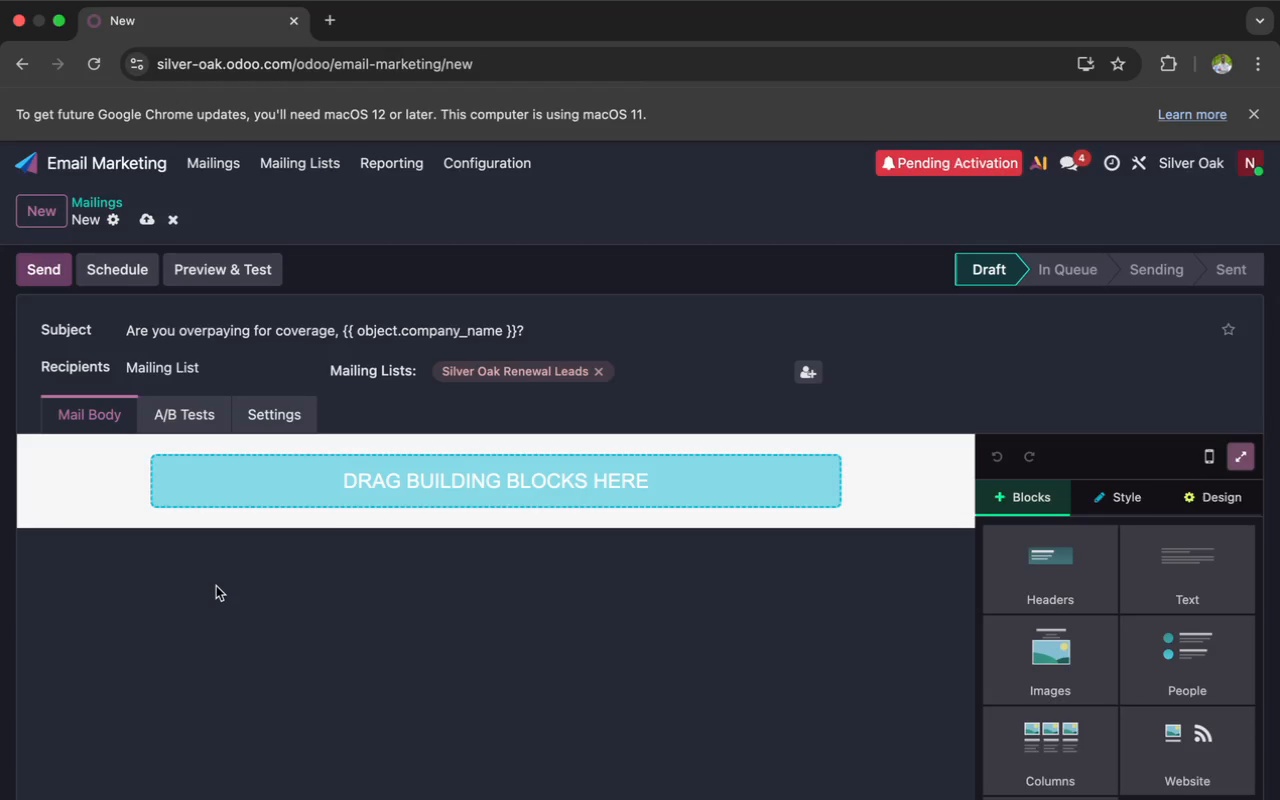 
wait(63.08)
 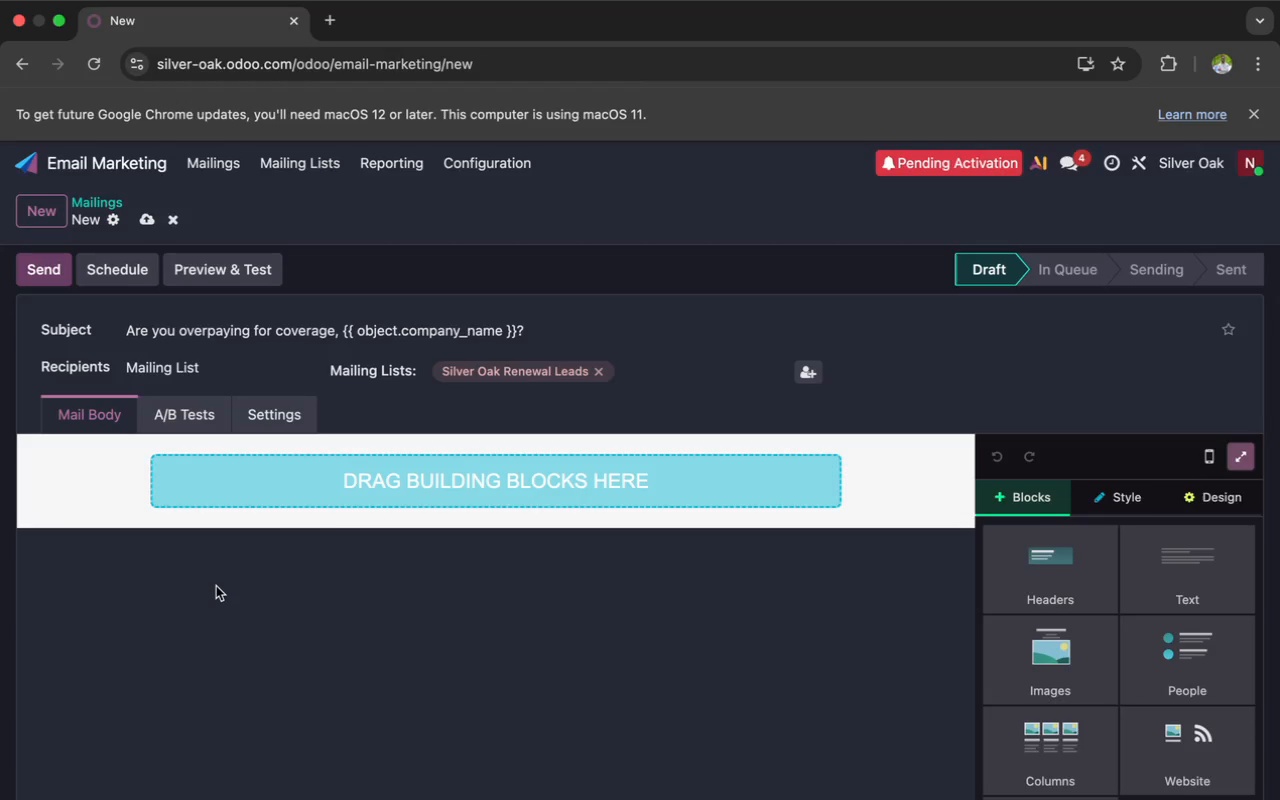 
scroll: coordinate [739, 646], scroll_direction: none, amount: 0.0
 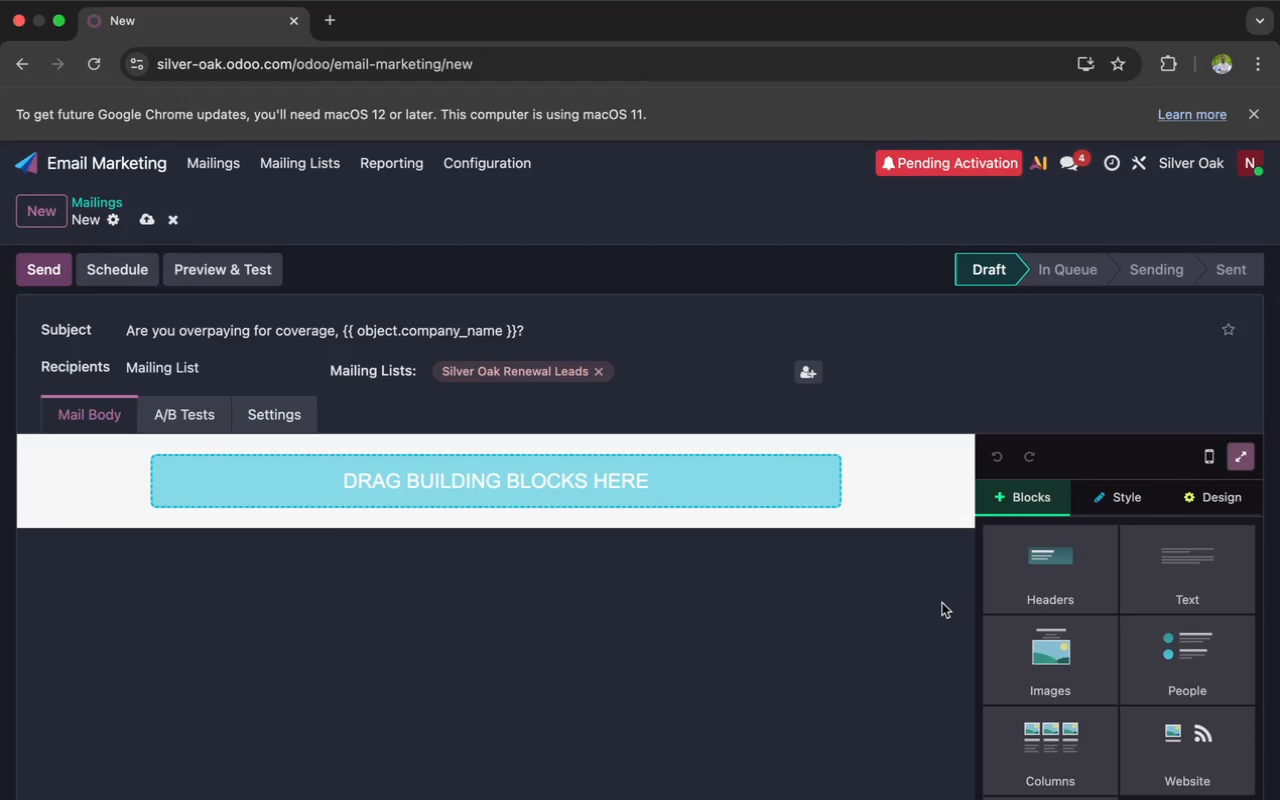 
wait(18.04)
 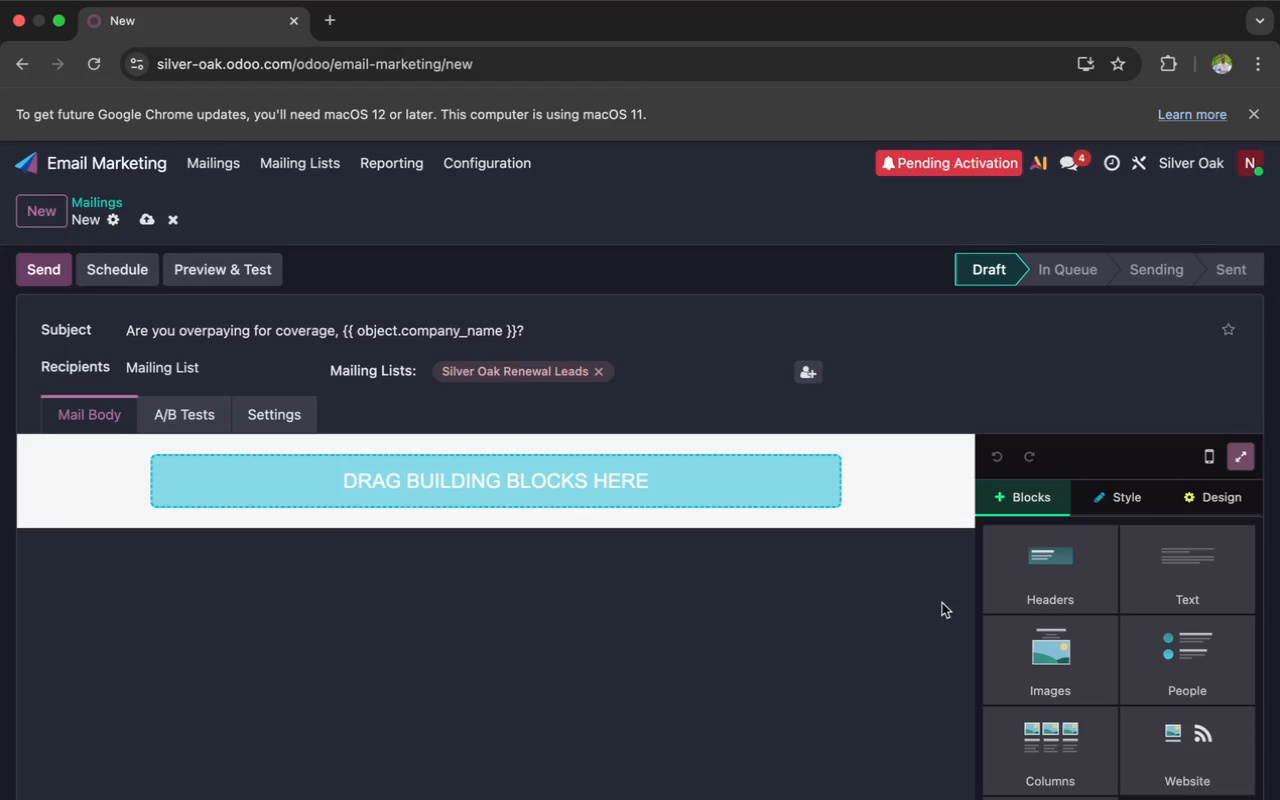 
scroll: coordinate [1086, 613], scroll_direction: down, amount: 4.0
 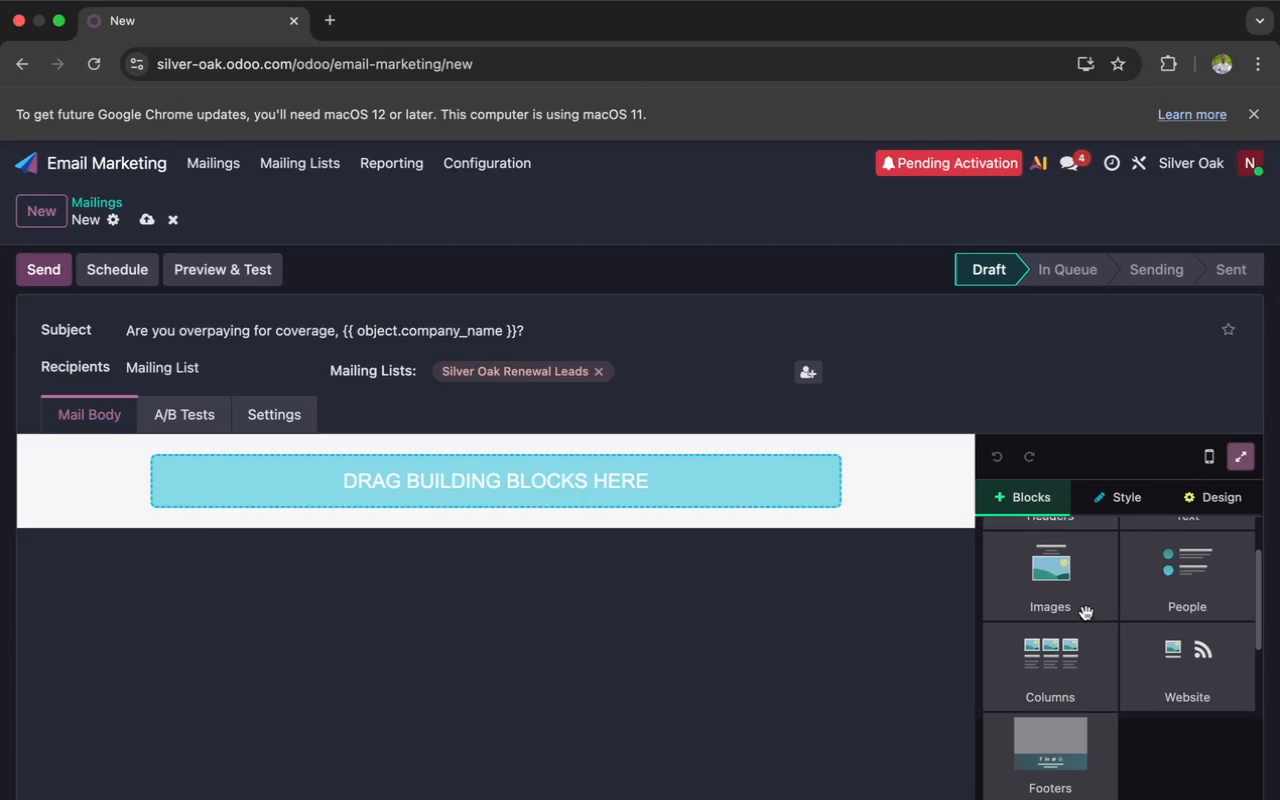 
scroll: coordinate [1080, 653], scroll_direction: up, amount: 12.0
 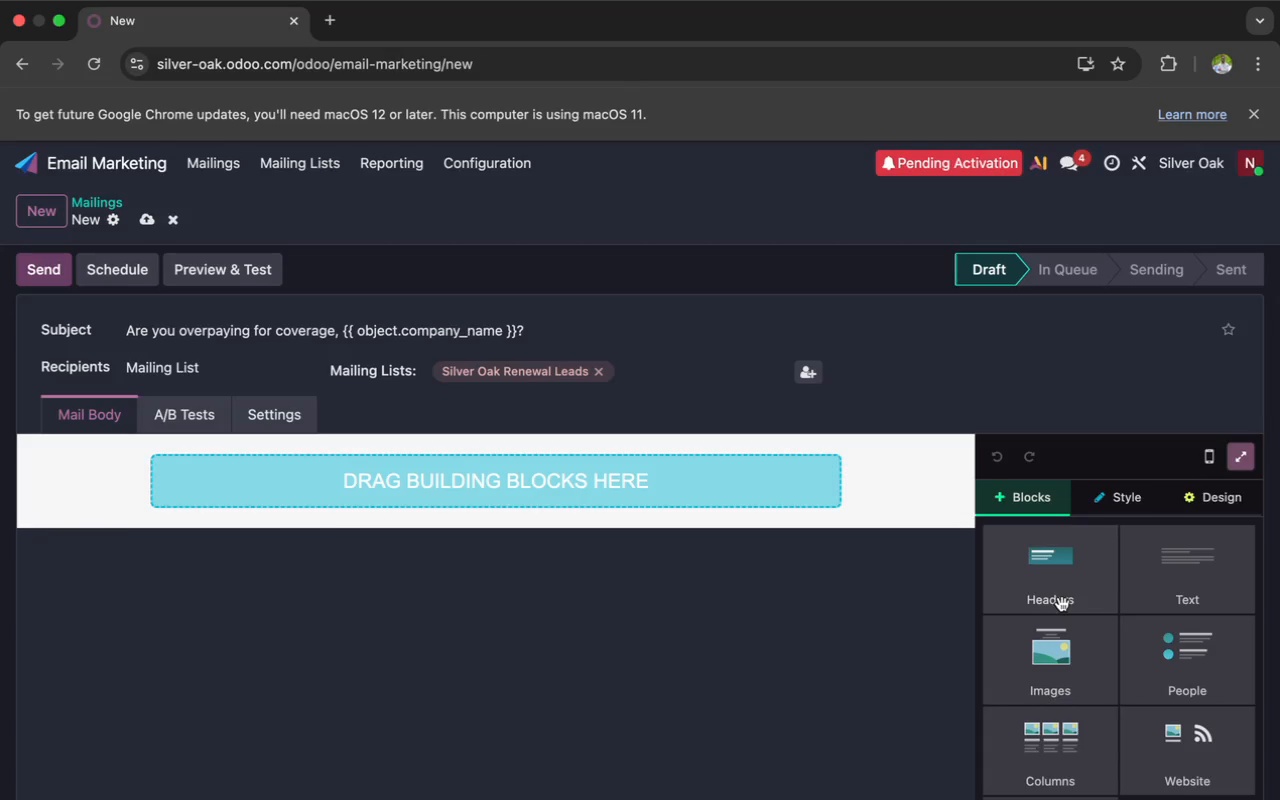 
left_click([1174, 582])
 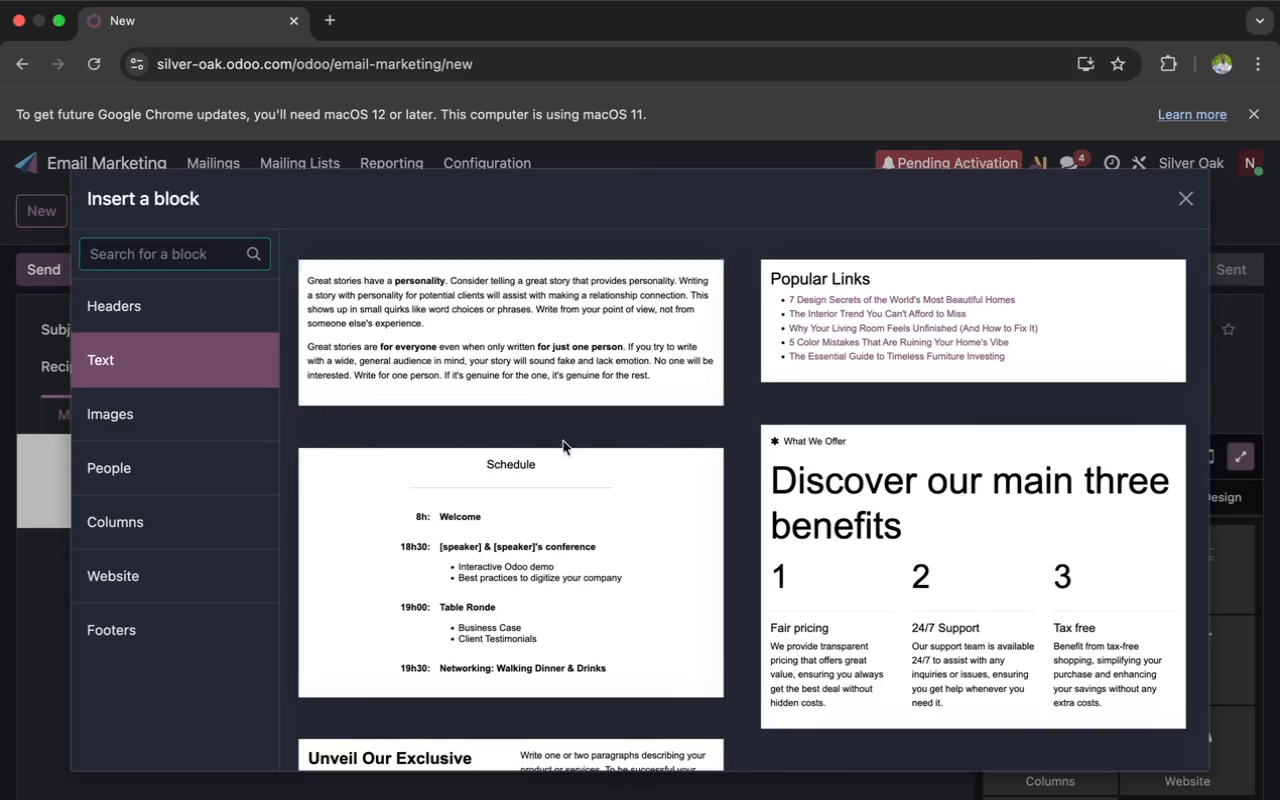 
scroll: coordinate [570, 489], scroll_direction: down, amount: 27.0
 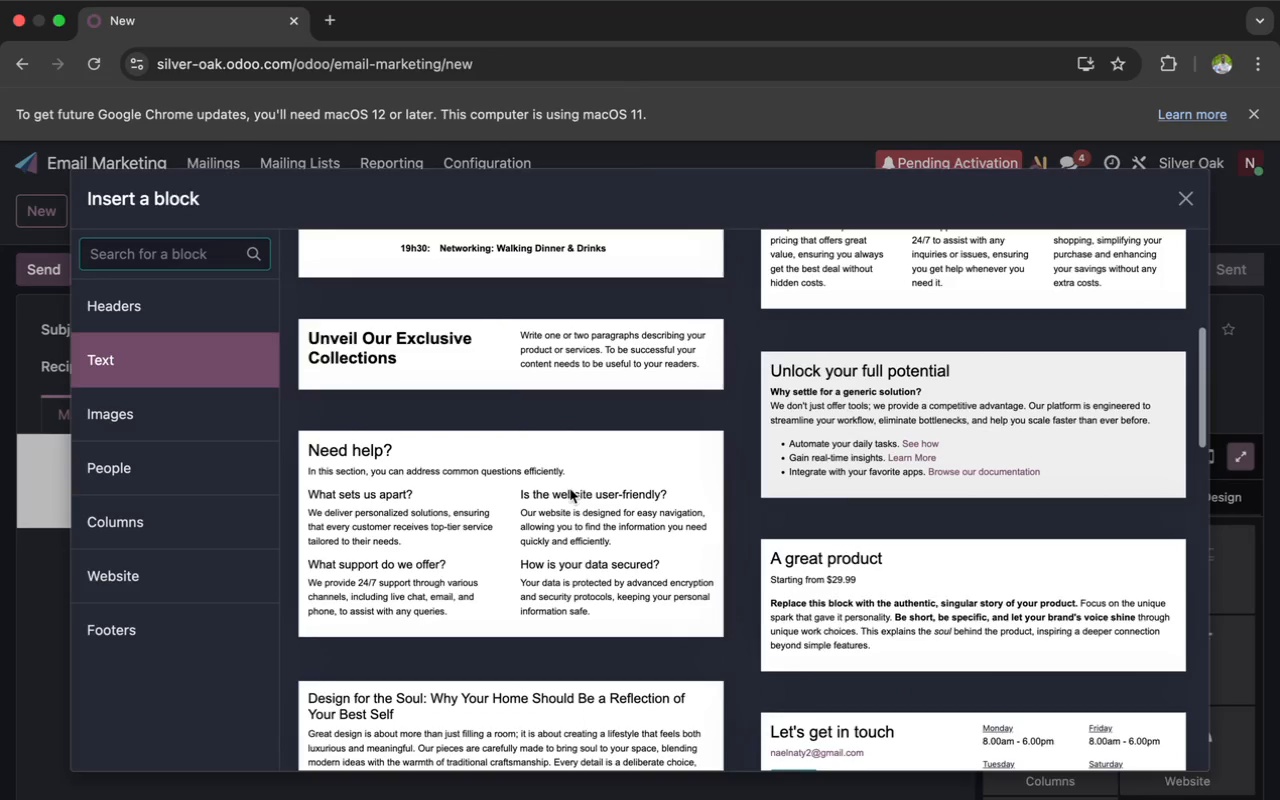 
scroll: coordinate [570, 489], scroll_direction: up, amount: 2.0
 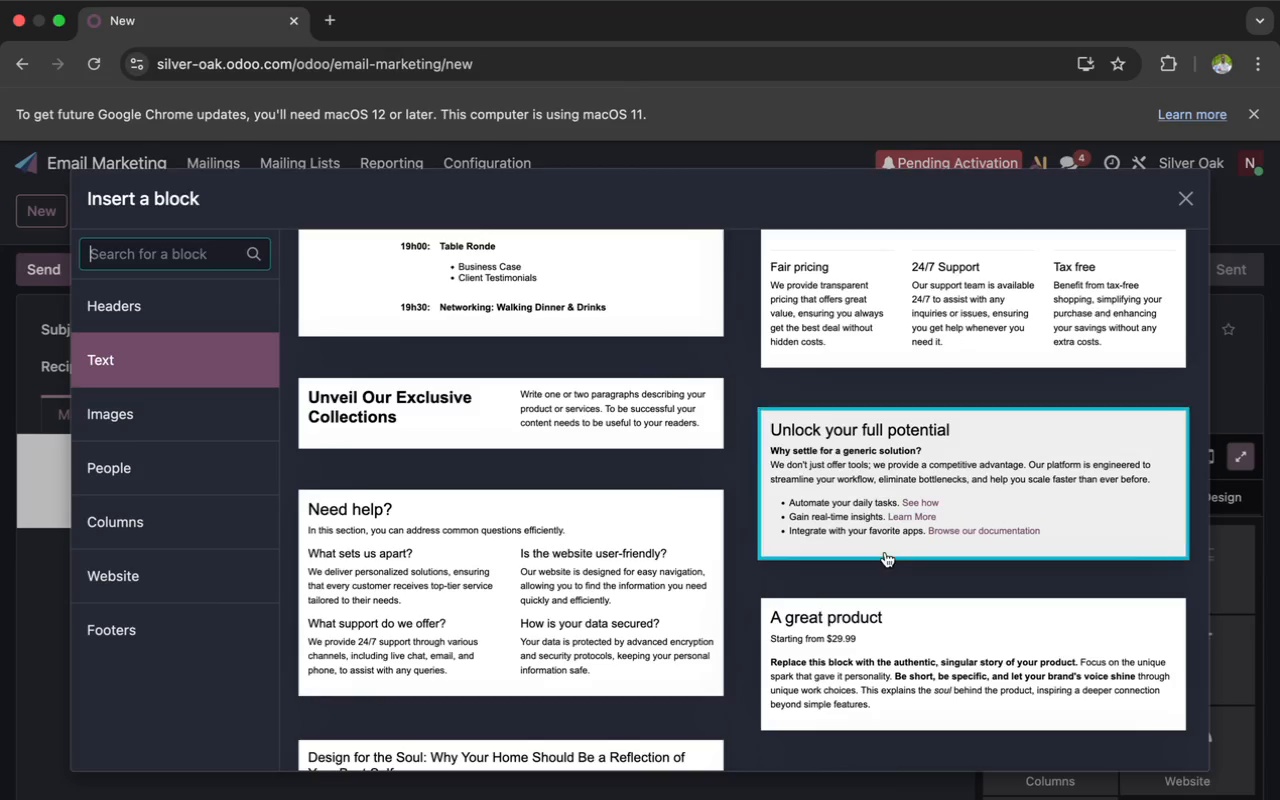 
left_click([873, 537])
 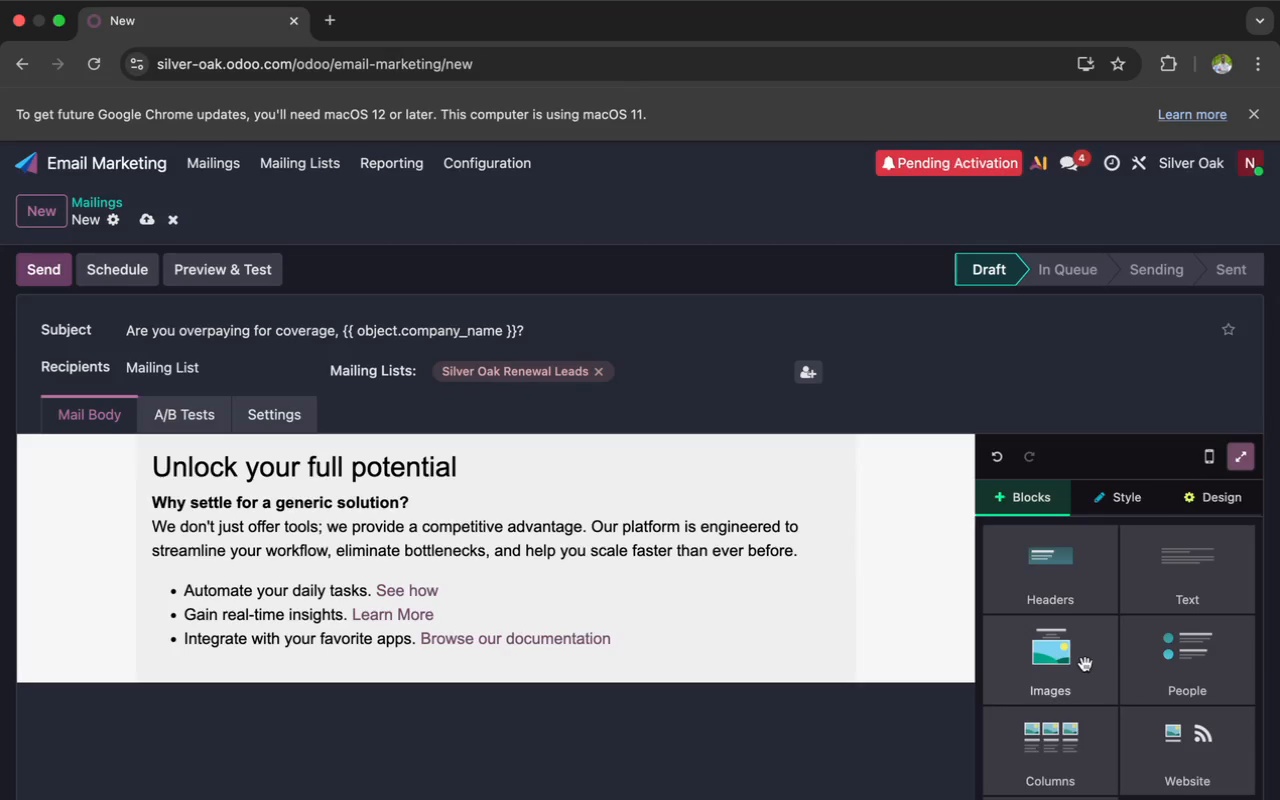 
left_click([1058, 601])
 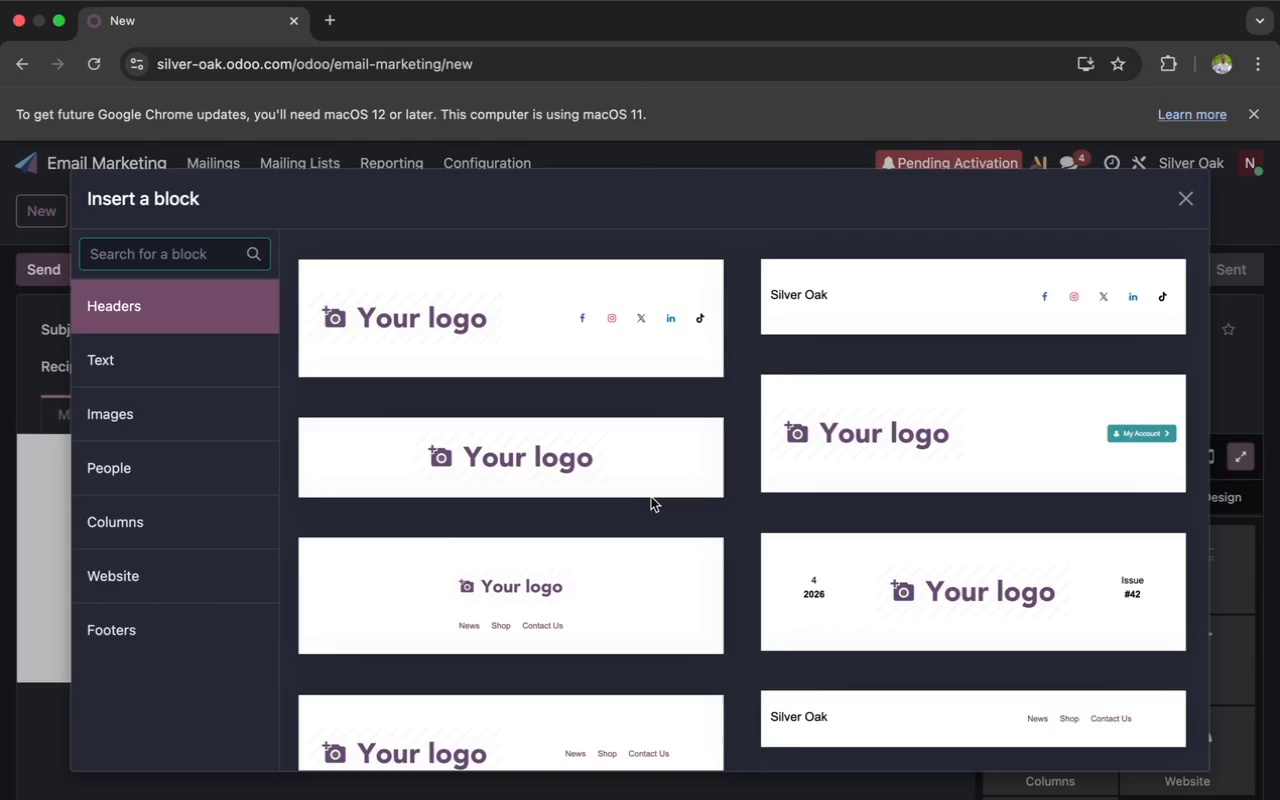 
left_click([639, 488])
 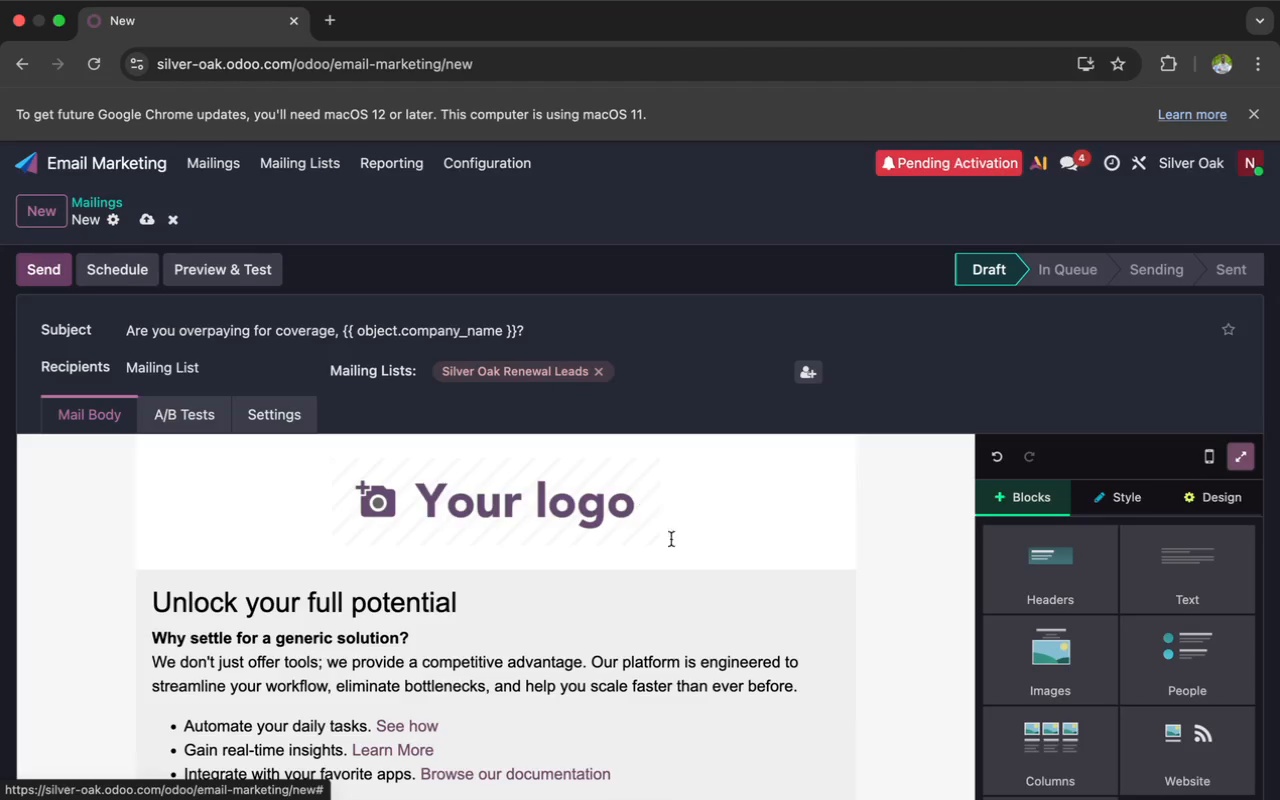 
scroll: coordinate [686, 625], scroll_direction: down, amount: 6.0
 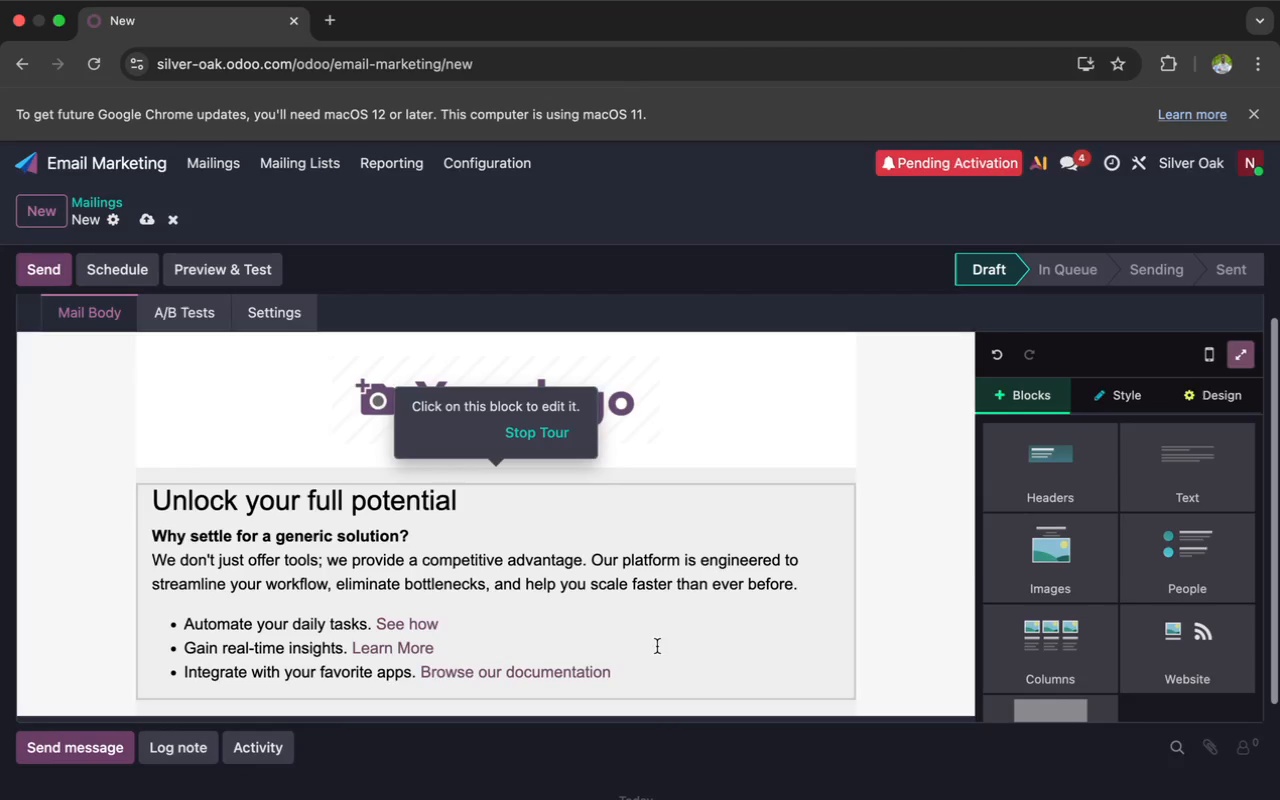 
left_click([642, 659])
 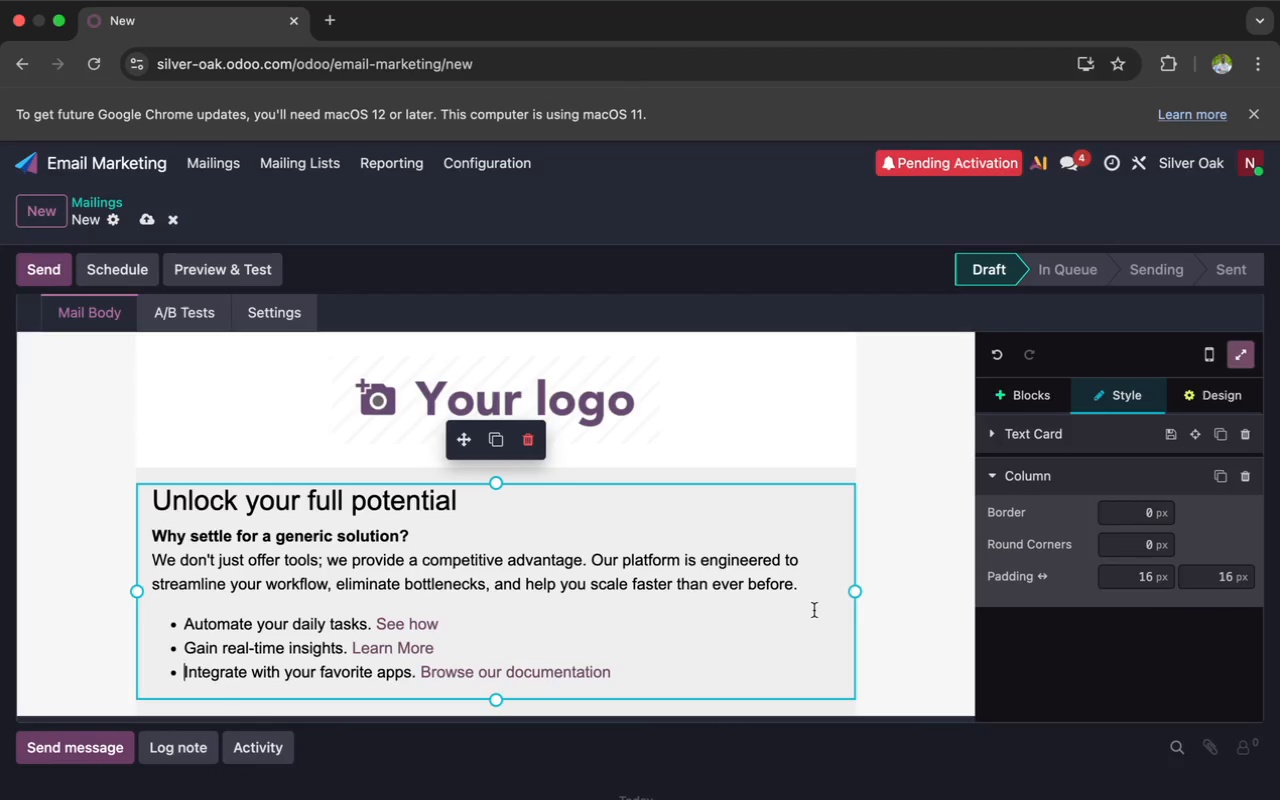 
left_click([749, 646])
 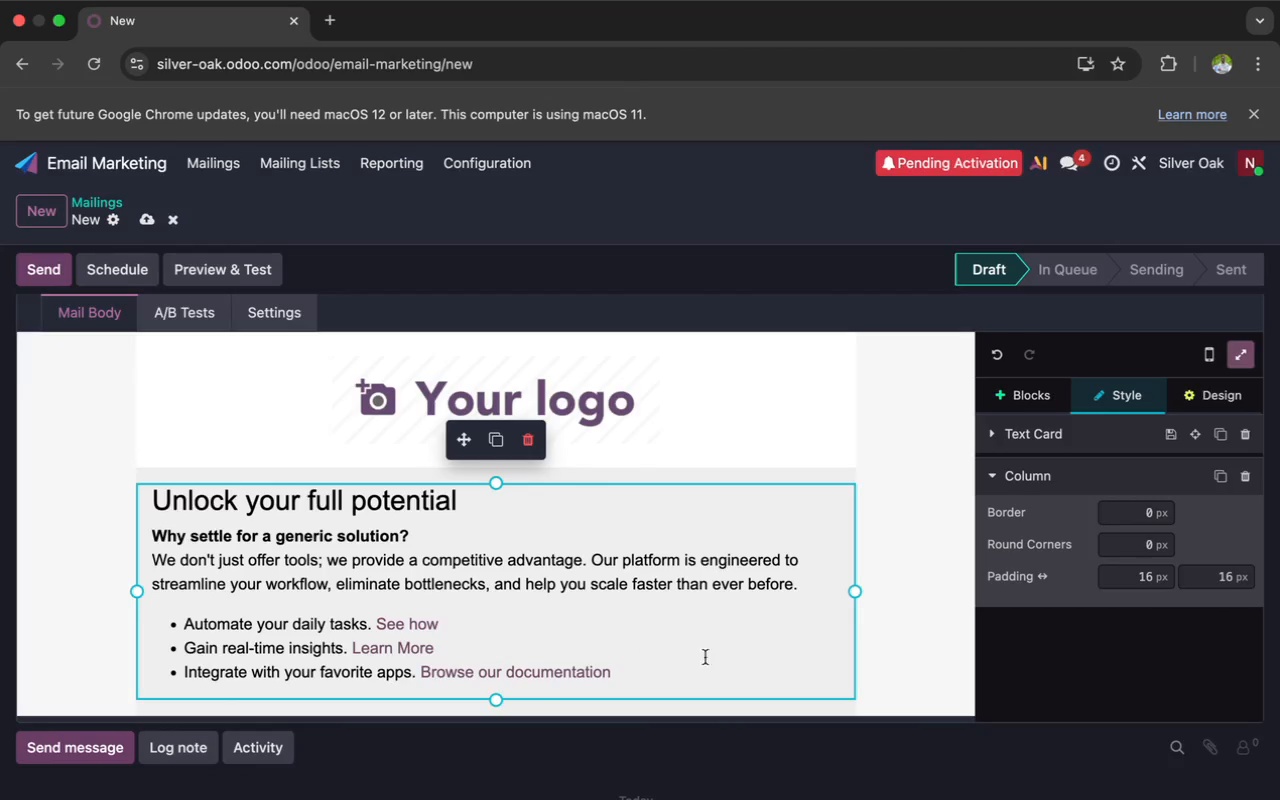 
left_click([684, 662])
 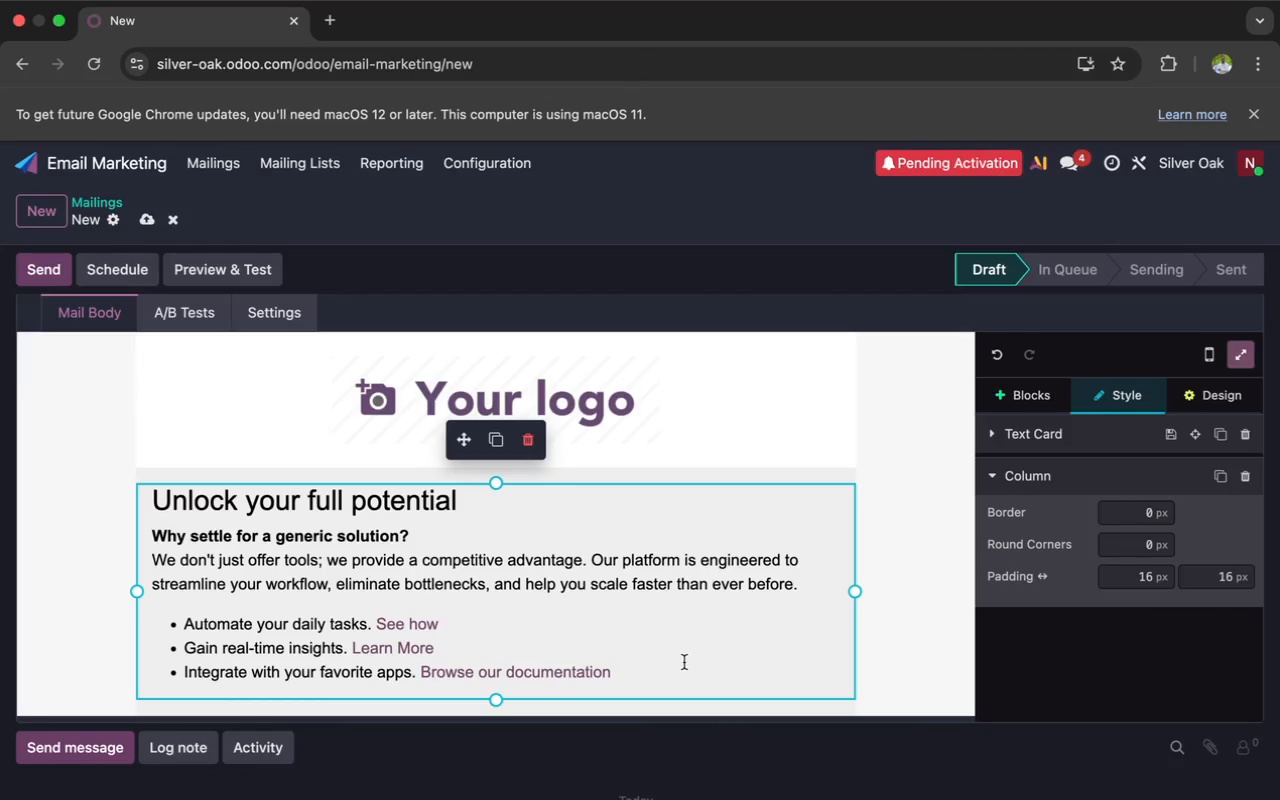 
key(Enter)
 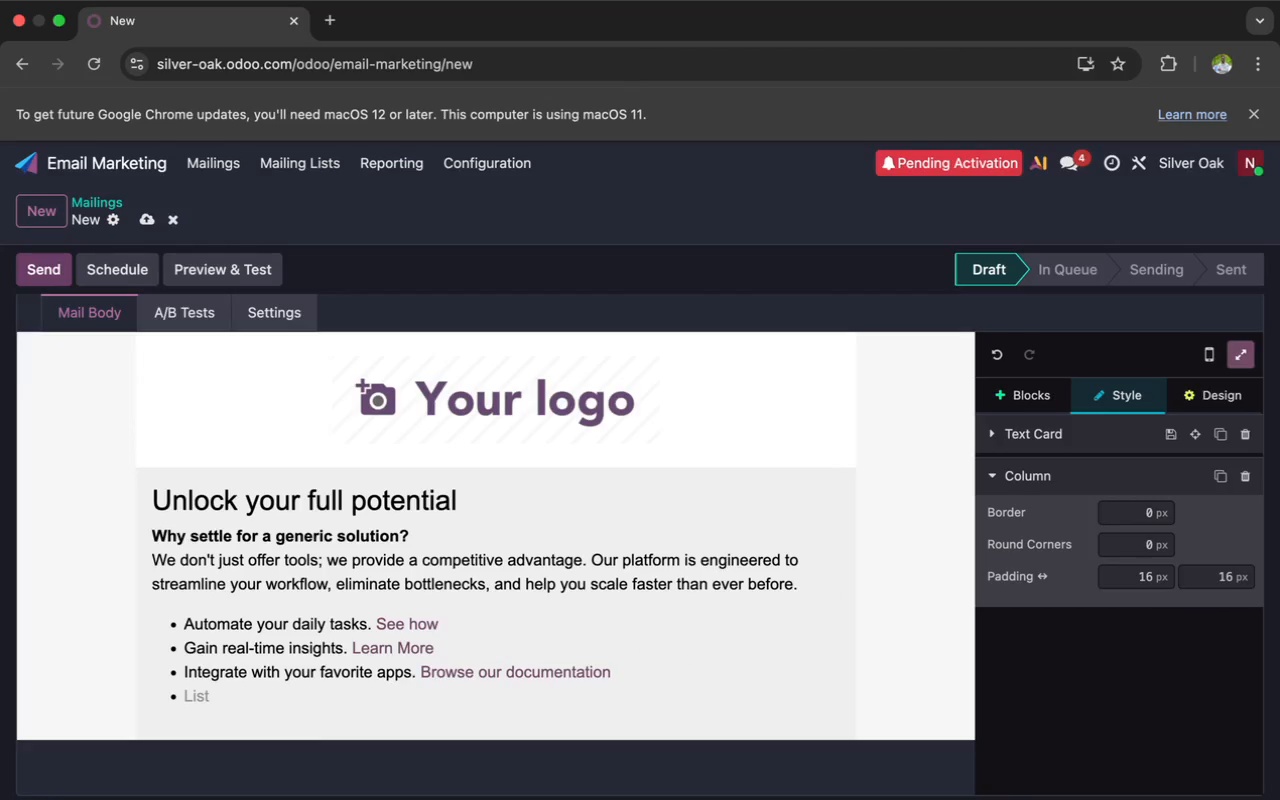 
key(Enter)
 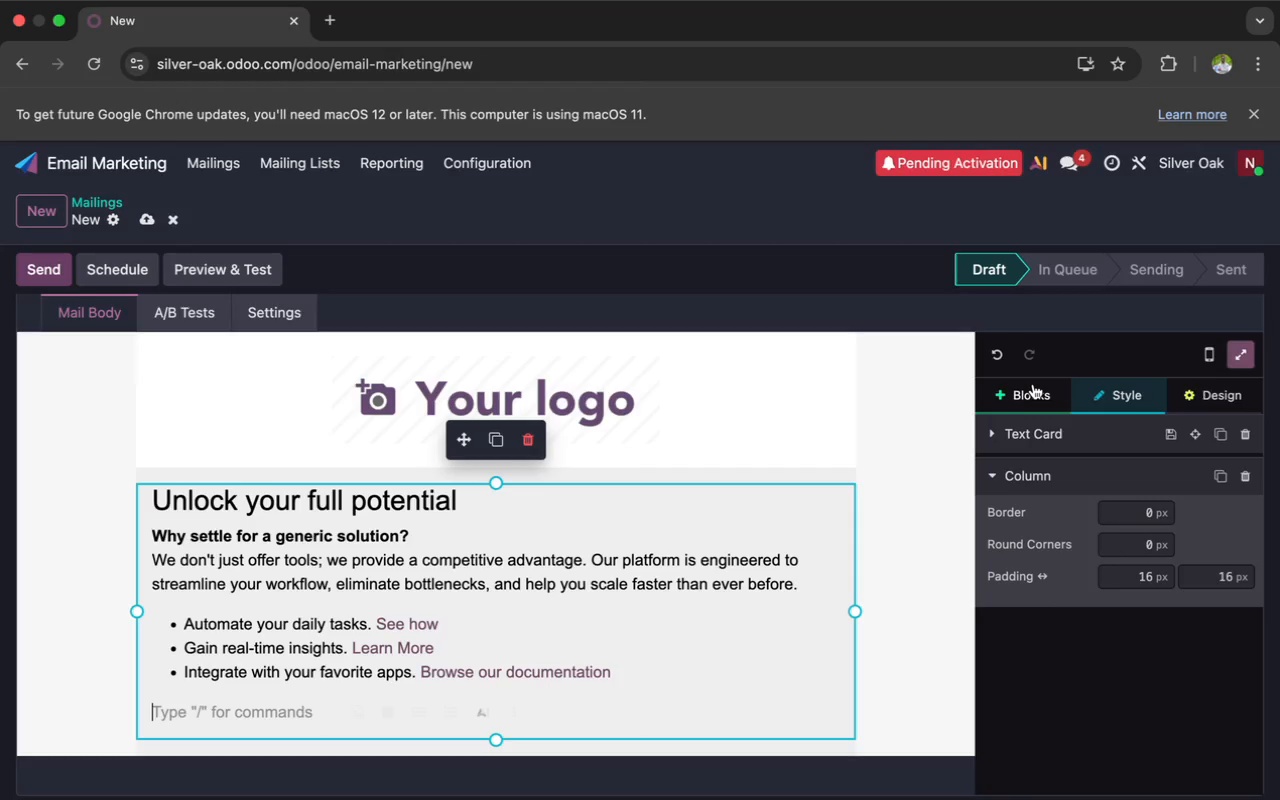 
wait(16.53)
 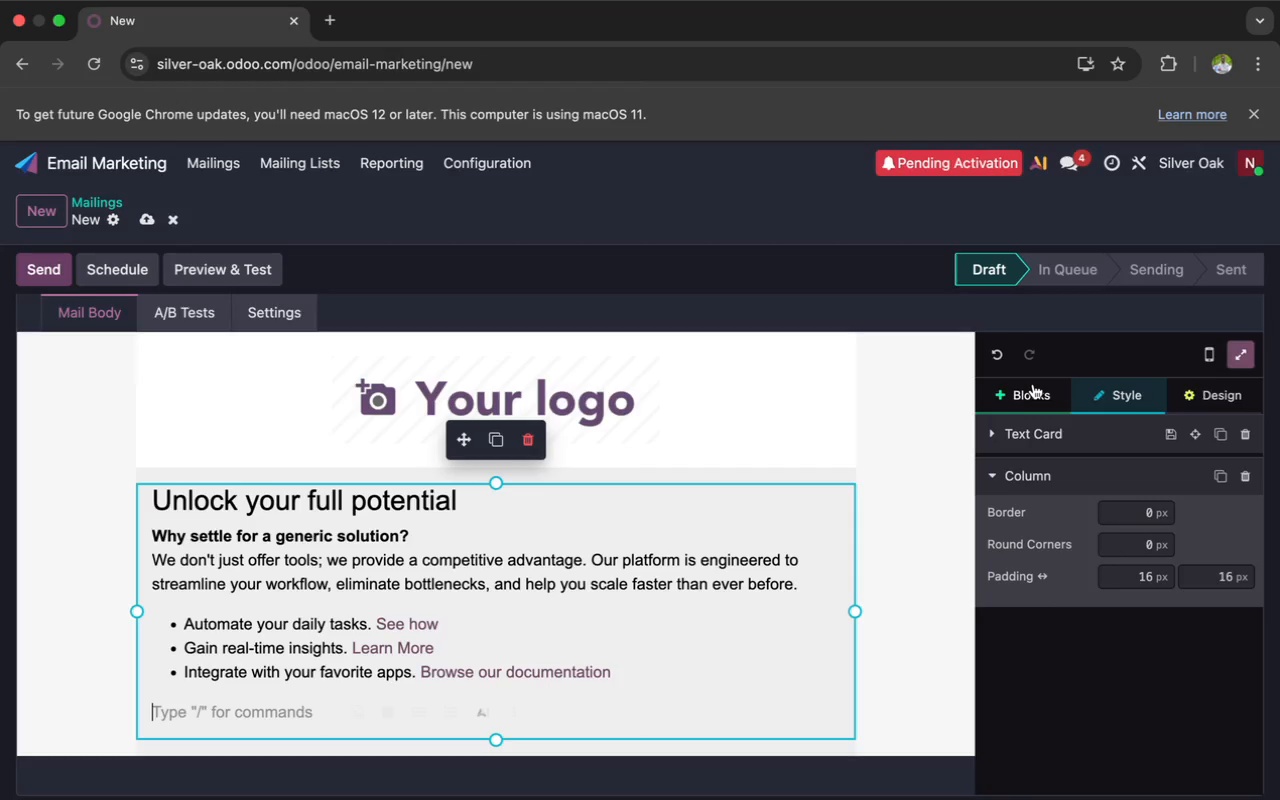 
left_click([1030, 391])
 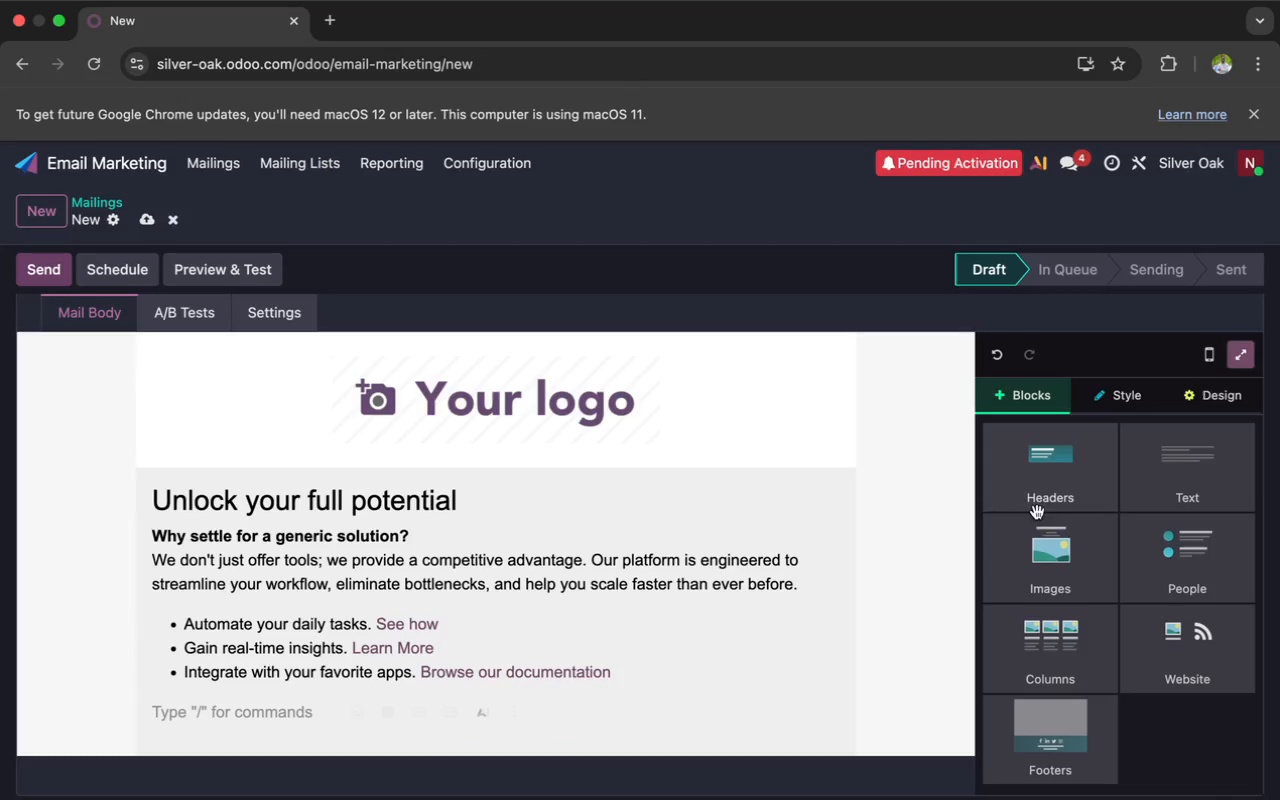 
scroll: coordinate [1054, 538], scroll_direction: down, amount: 57.0
 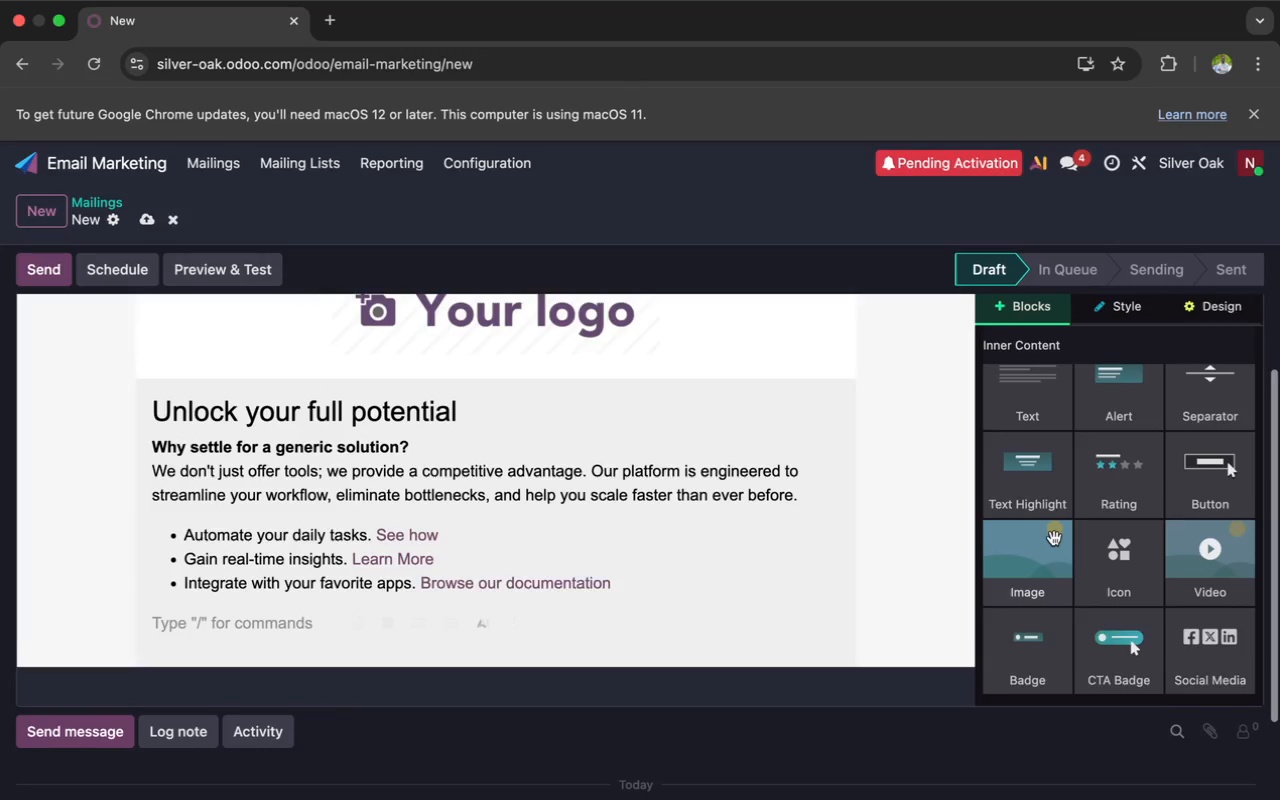 
scroll: coordinate [1054, 538], scroll_direction: up, amount: 4.0
 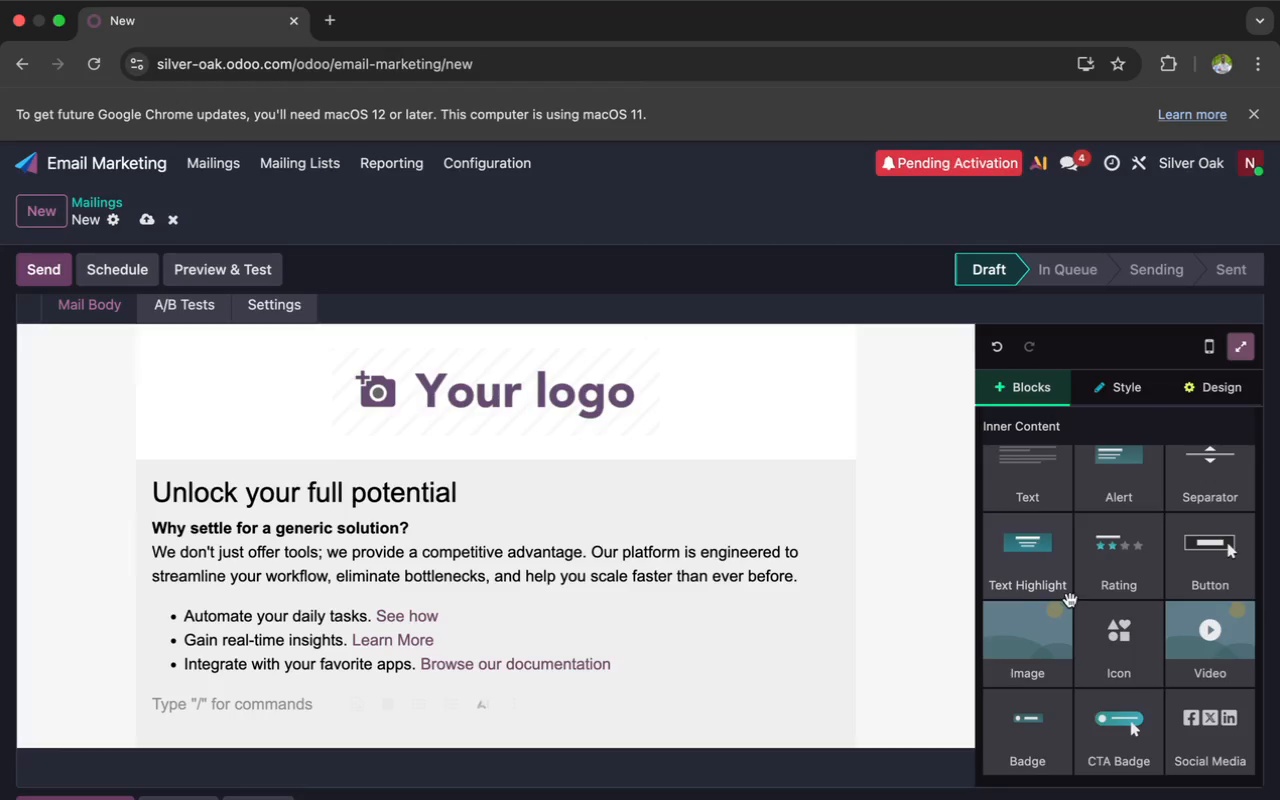 
left_click_drag(start_coordinate=[1123, 744], to_coordinate=[672, 637])
 